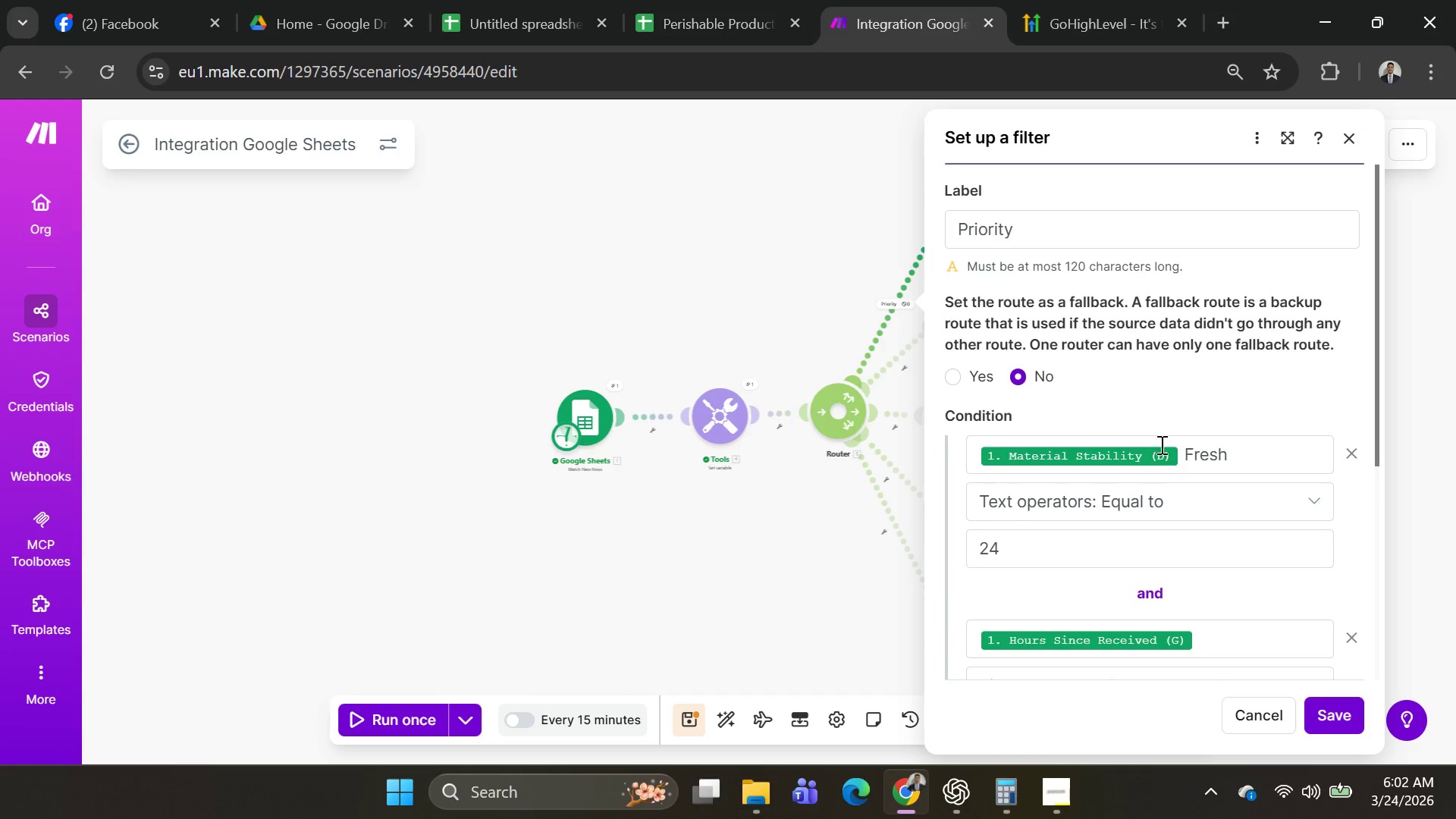 
scroll: coordinate [1185, 460], scroll_direction: down, amount: 1.0
 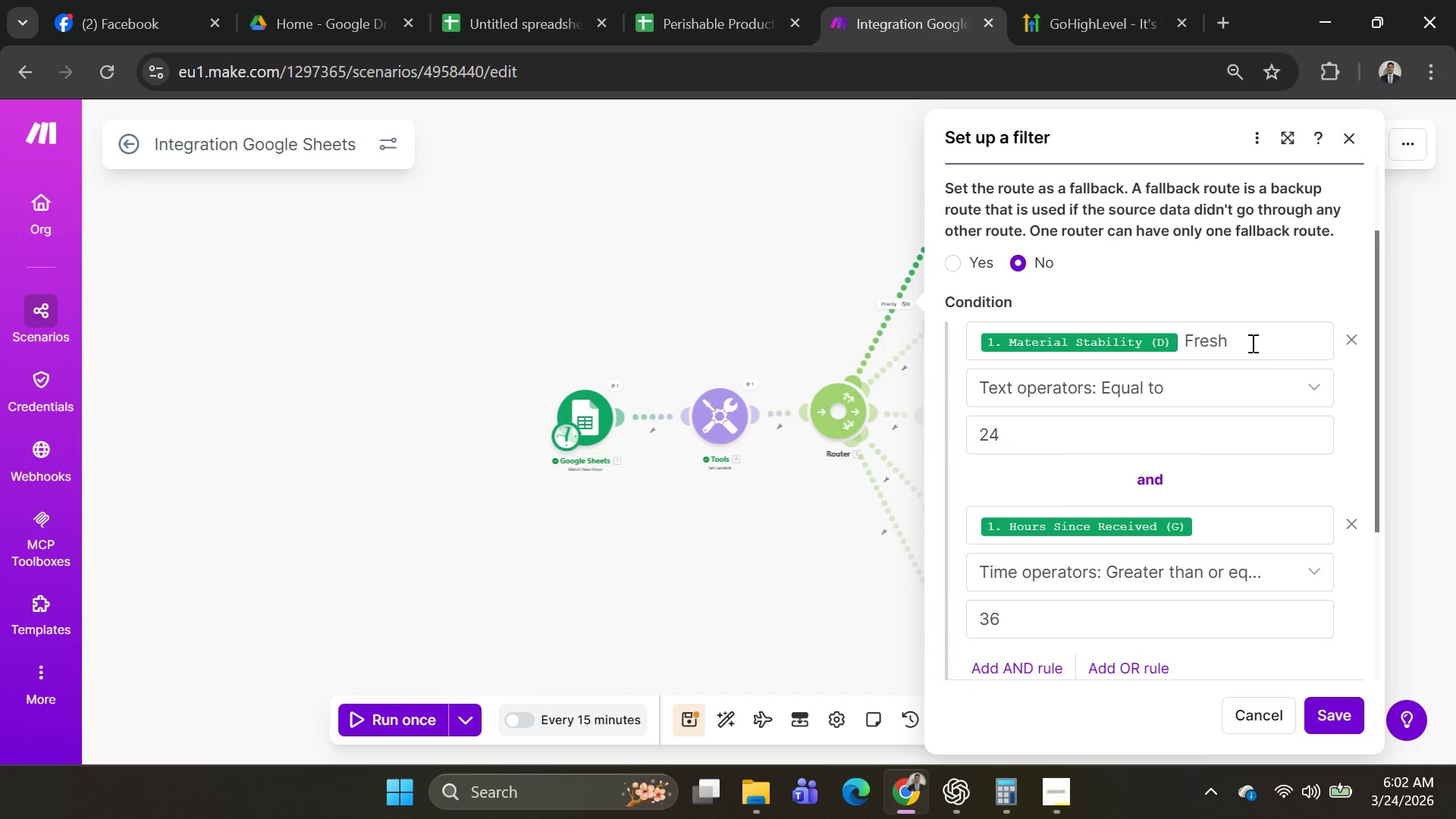 
left_click([1251, 339])
 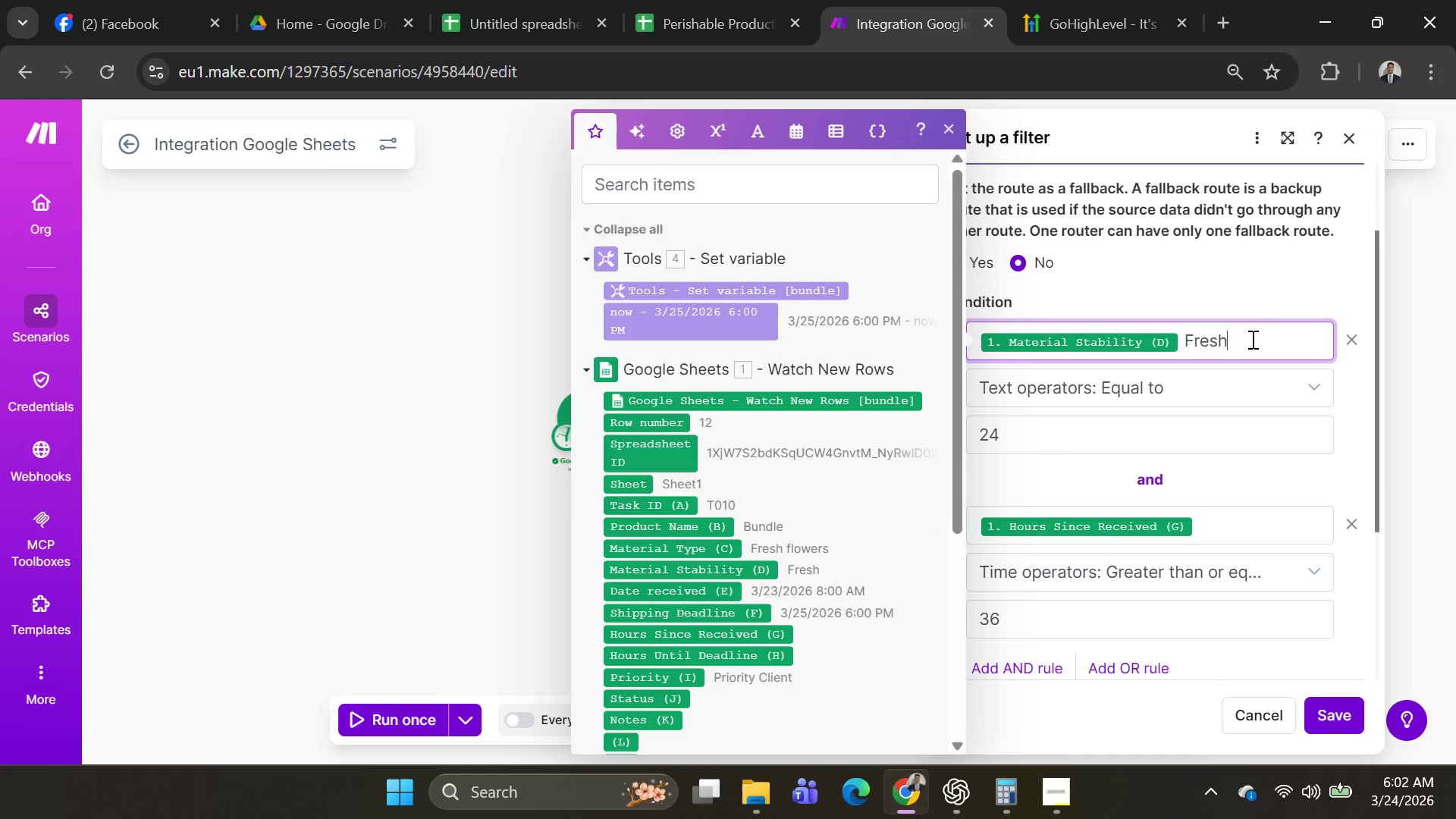 
key(Backspace)
 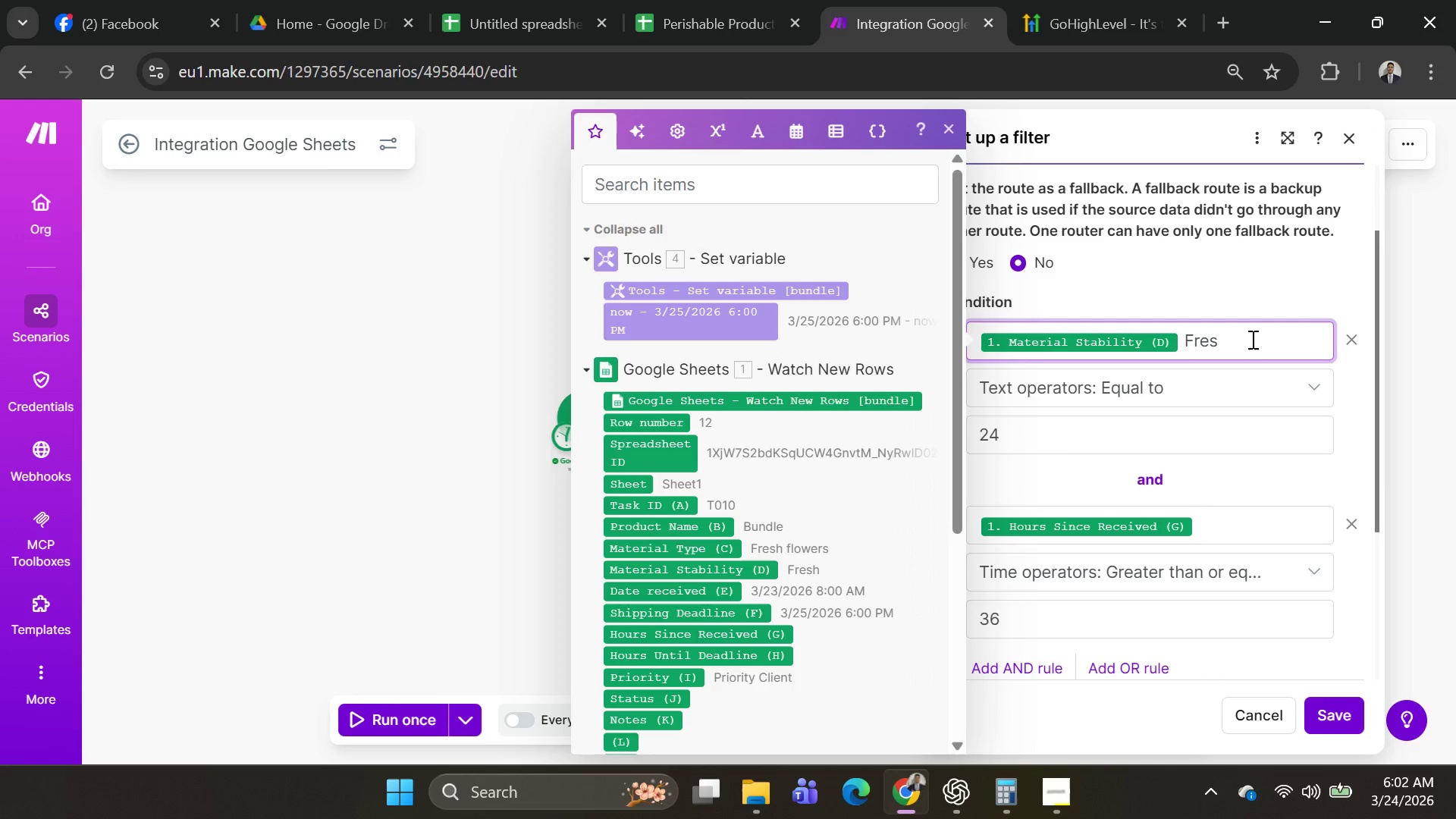 
key(H)
 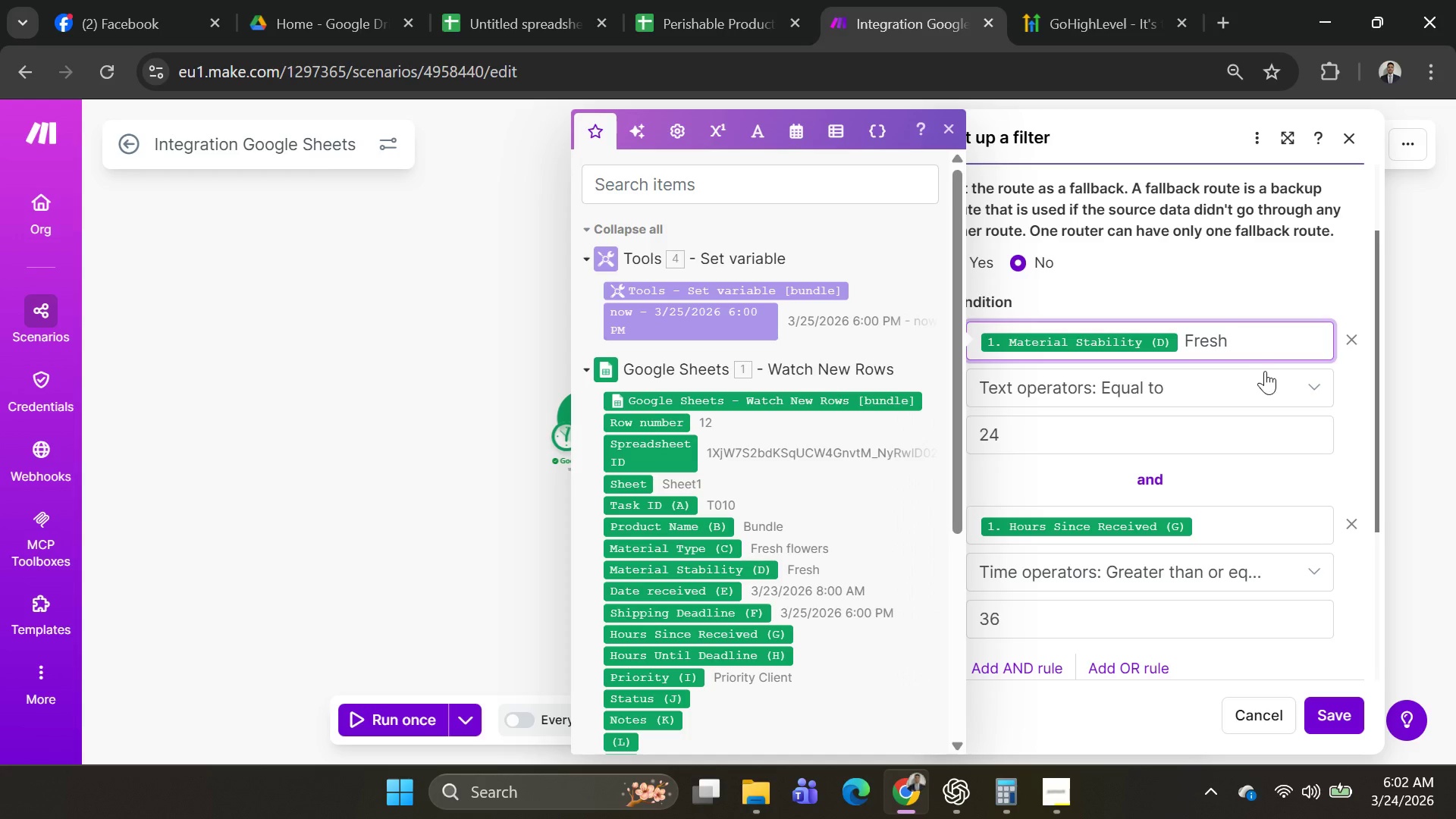 
left_click([1265, 377])
 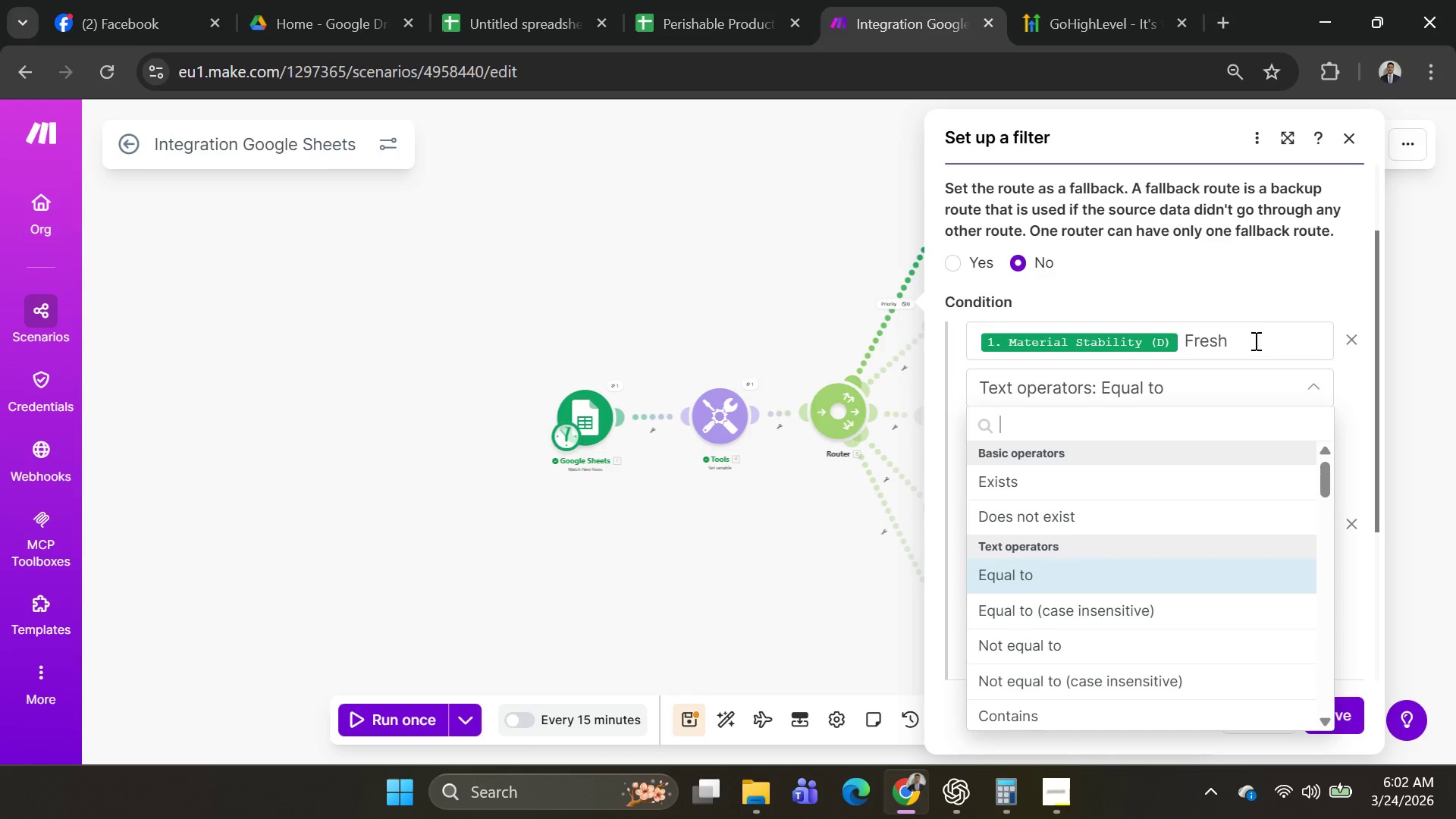 
left_click([1252, 327])
 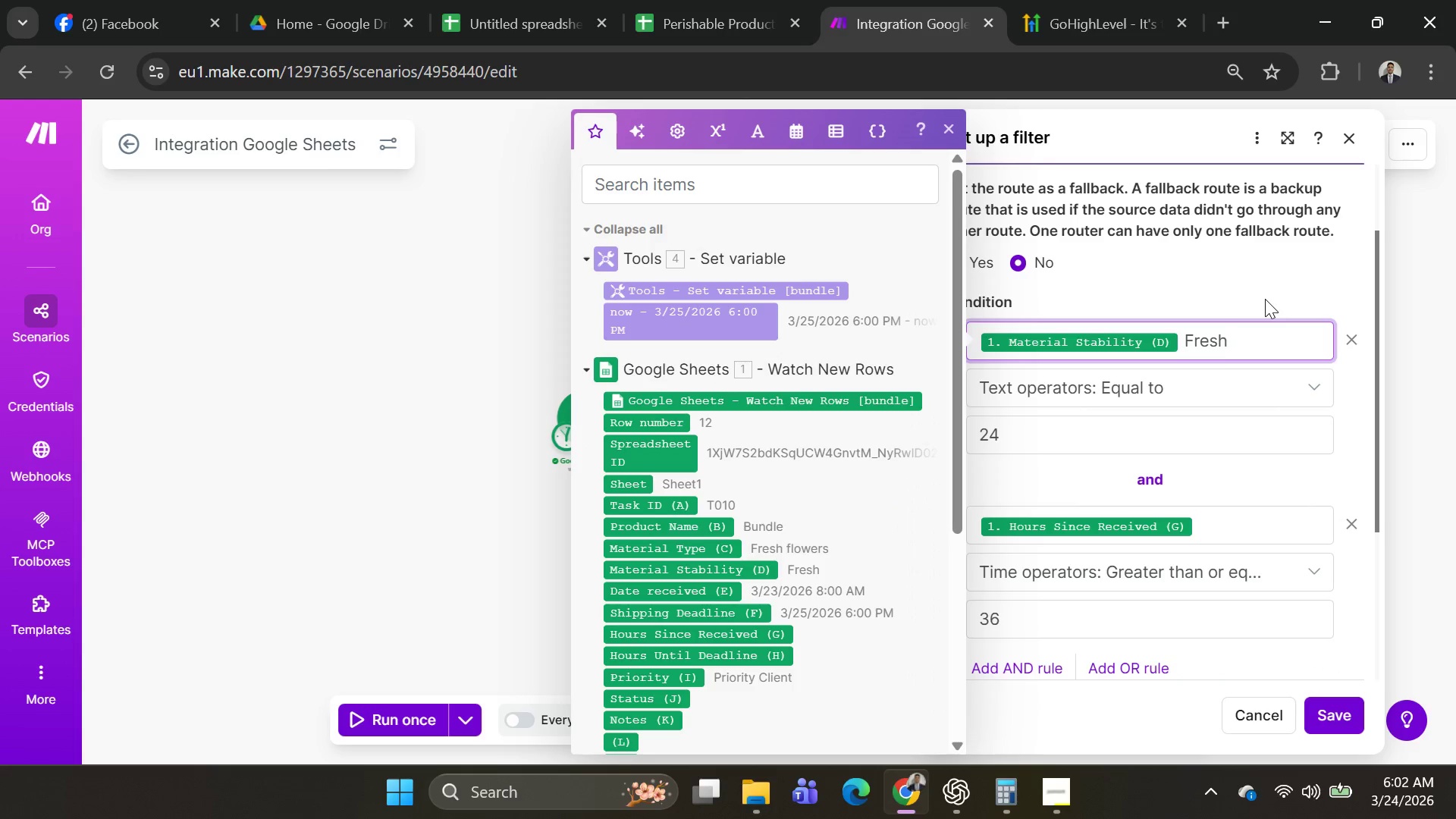 
key(Backspace)
 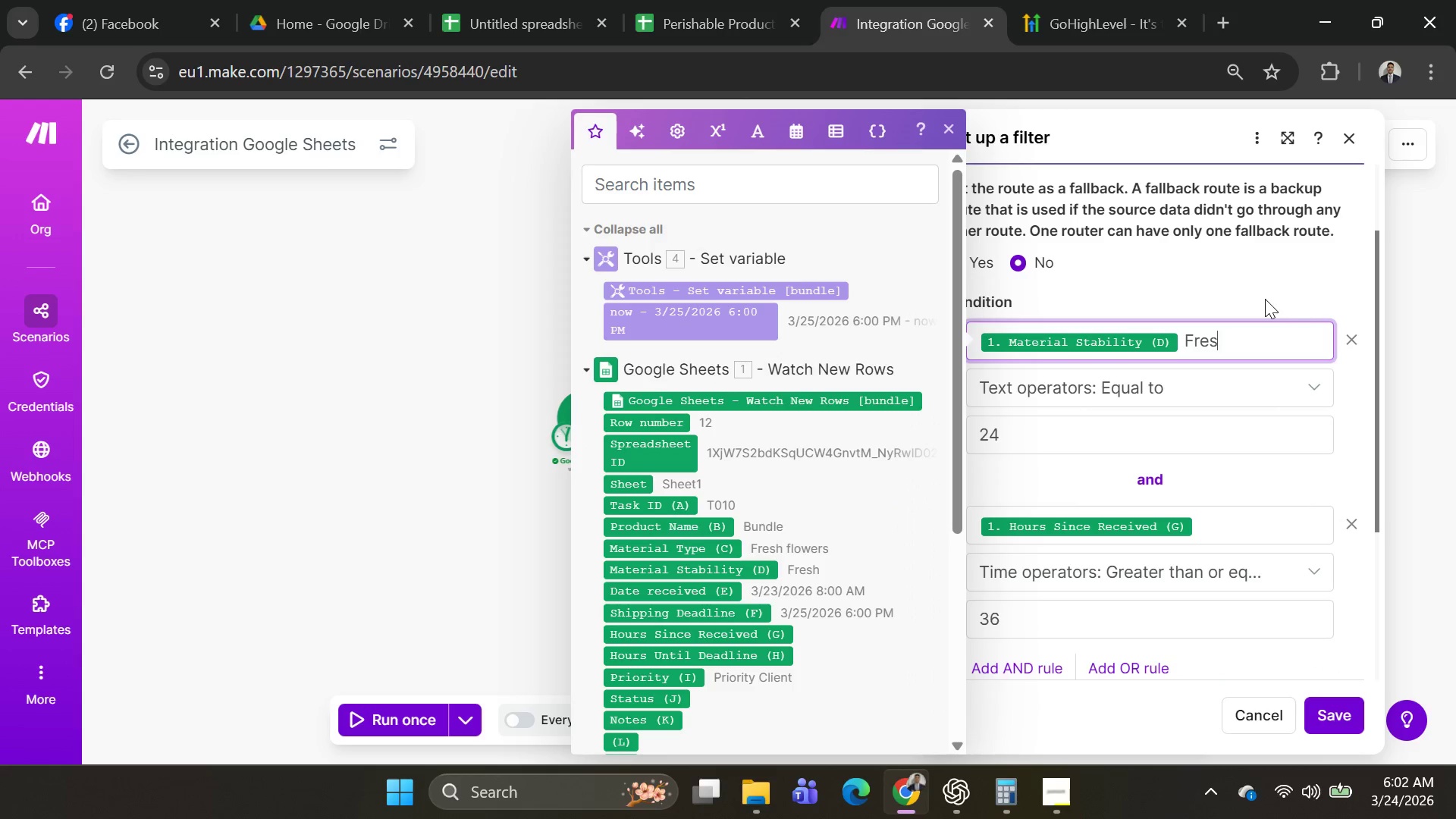 
key(Backspace)
 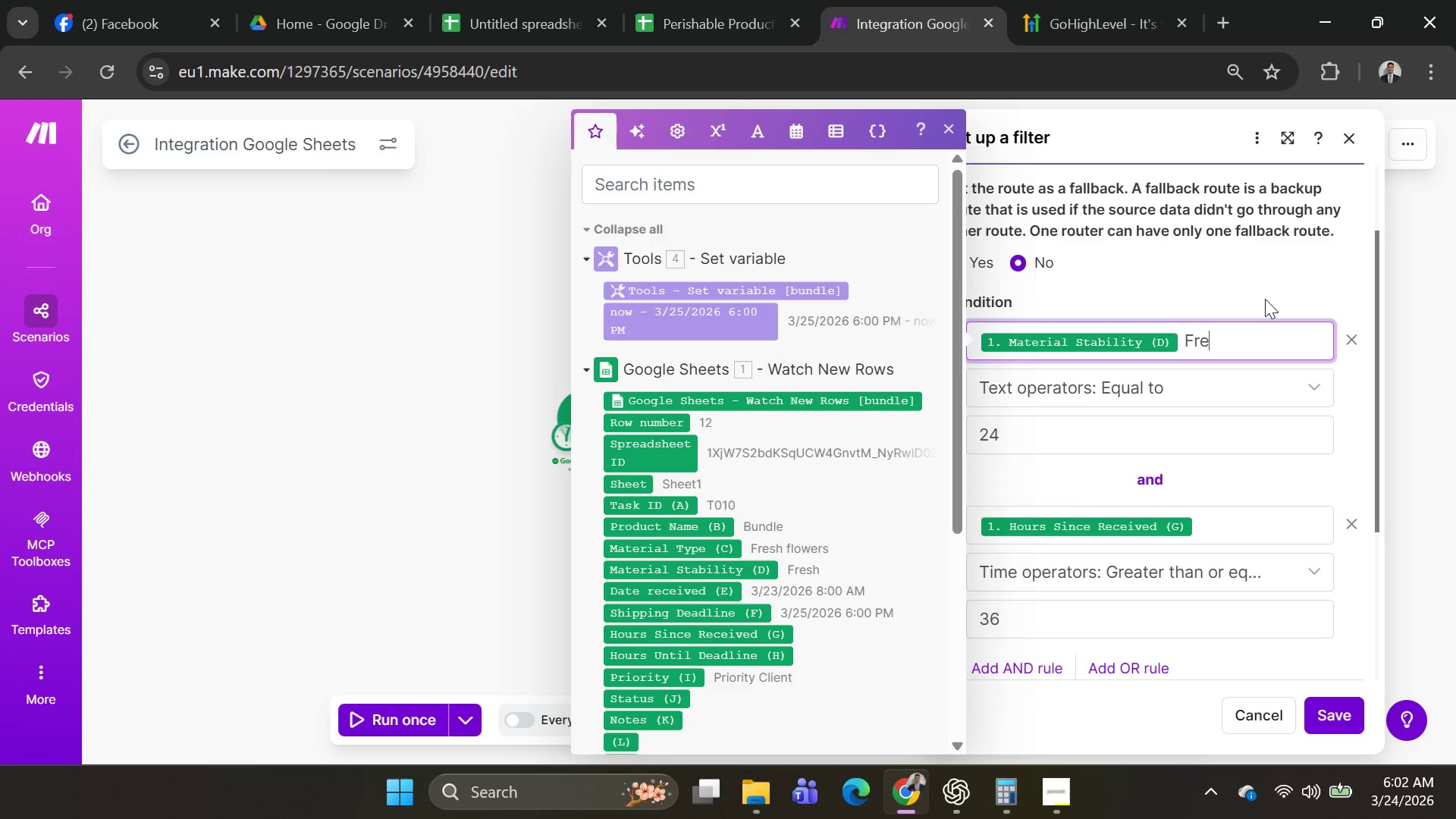 
key(Backspace)
 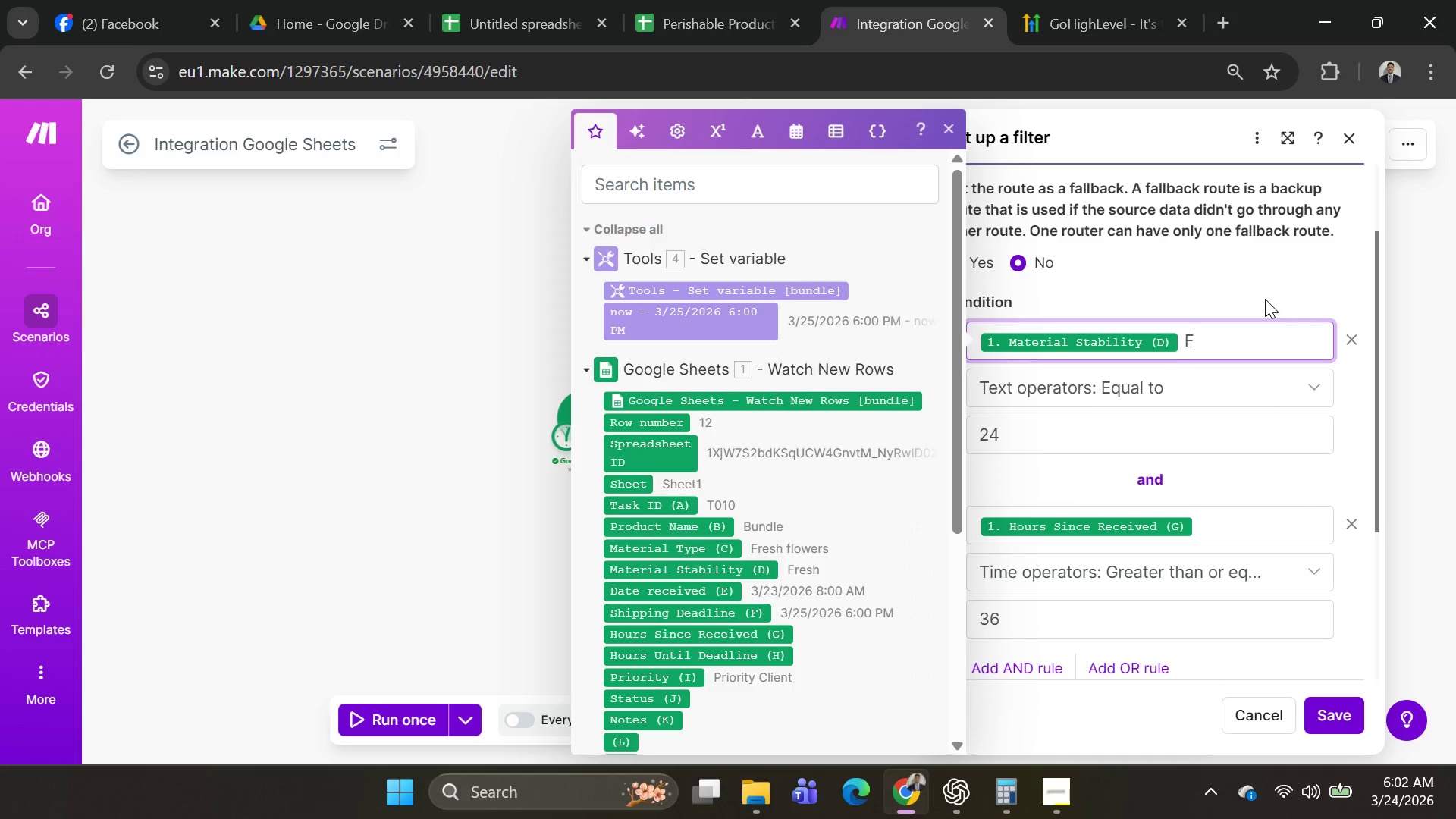 
key(Backspace)
 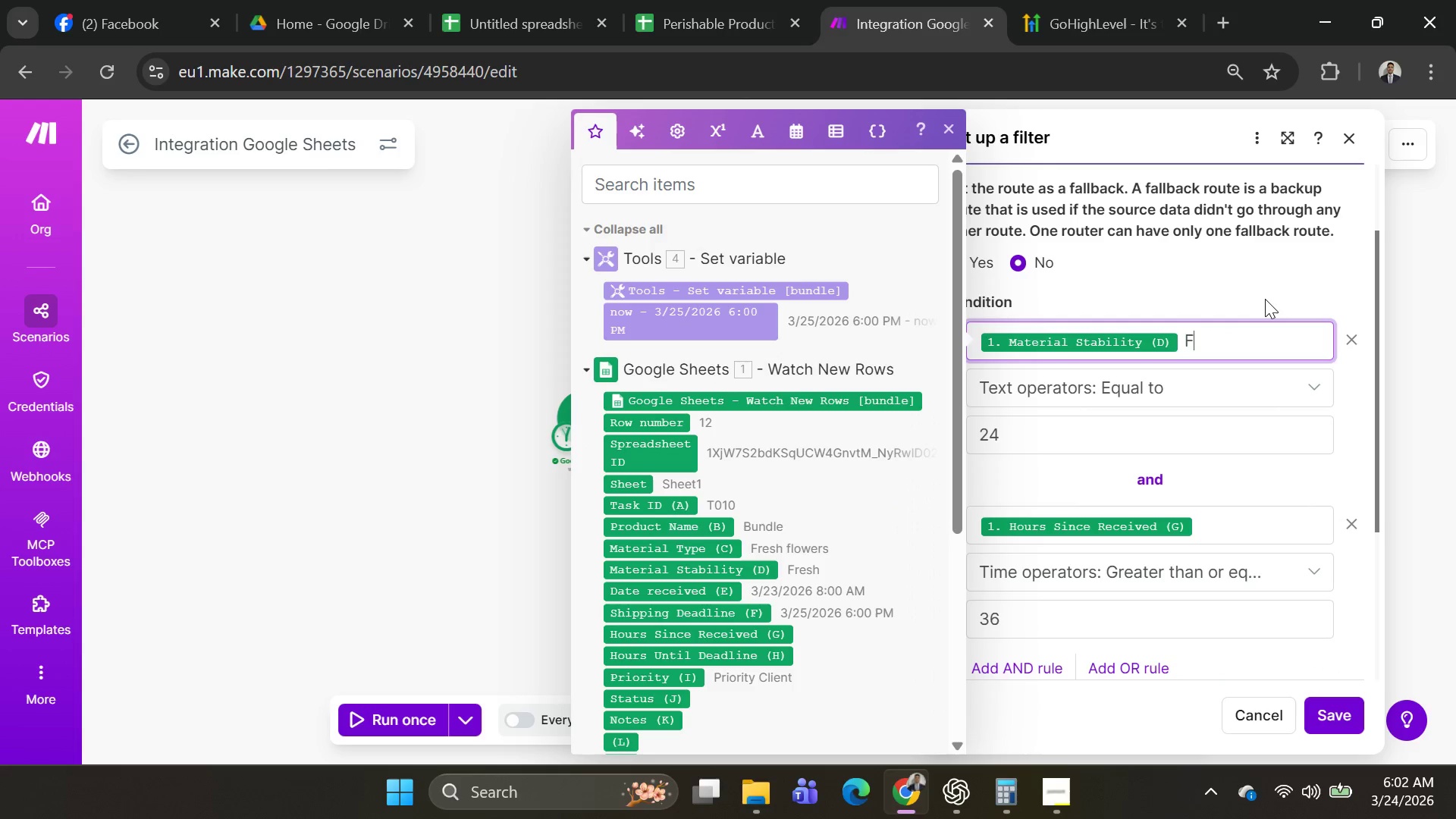 
key(Backspace)
 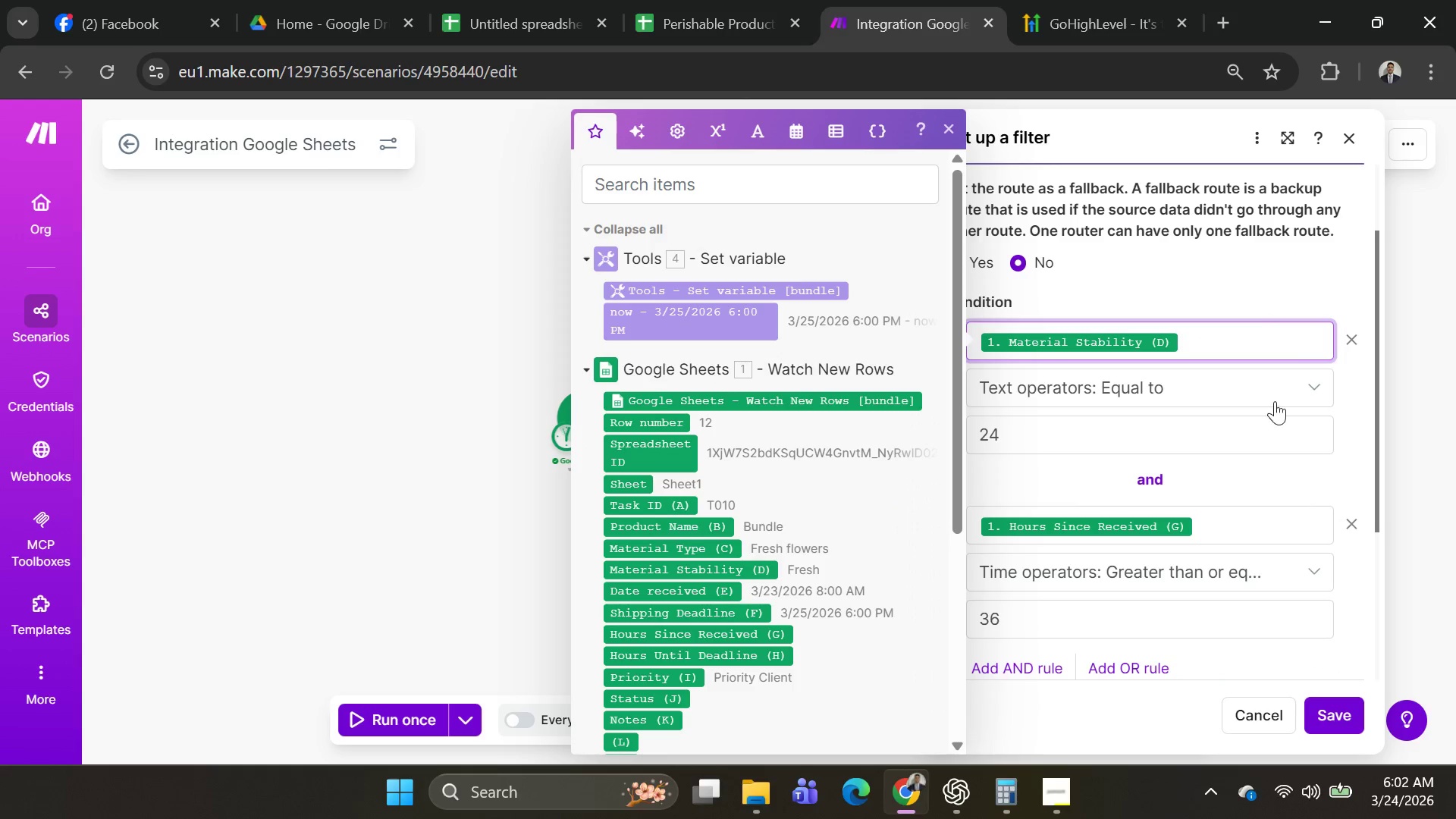 
left_click([1269, 394])
 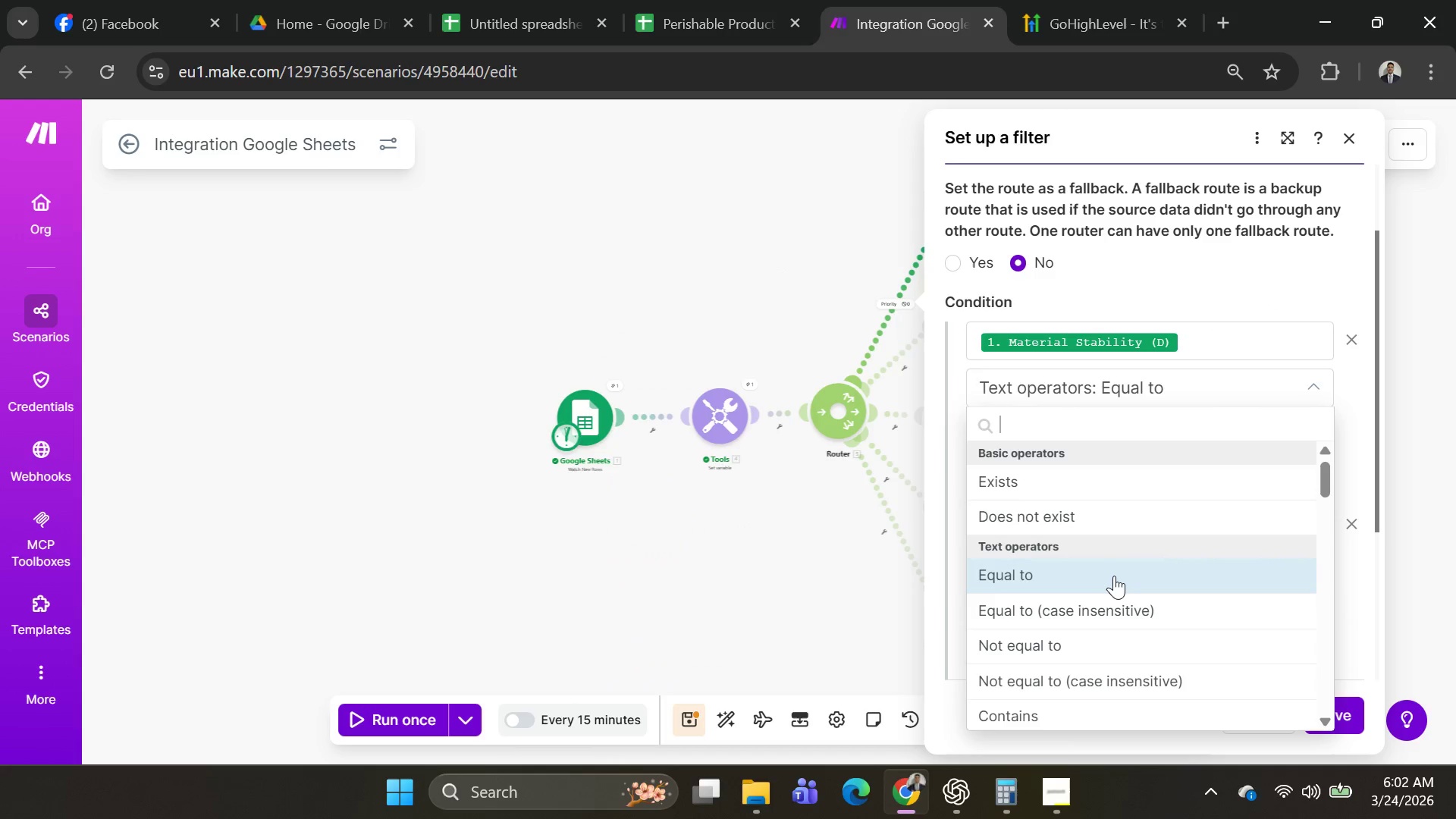 
scroll: coordinate [1141, 574], scroll_direction: down, amount: 1.0
 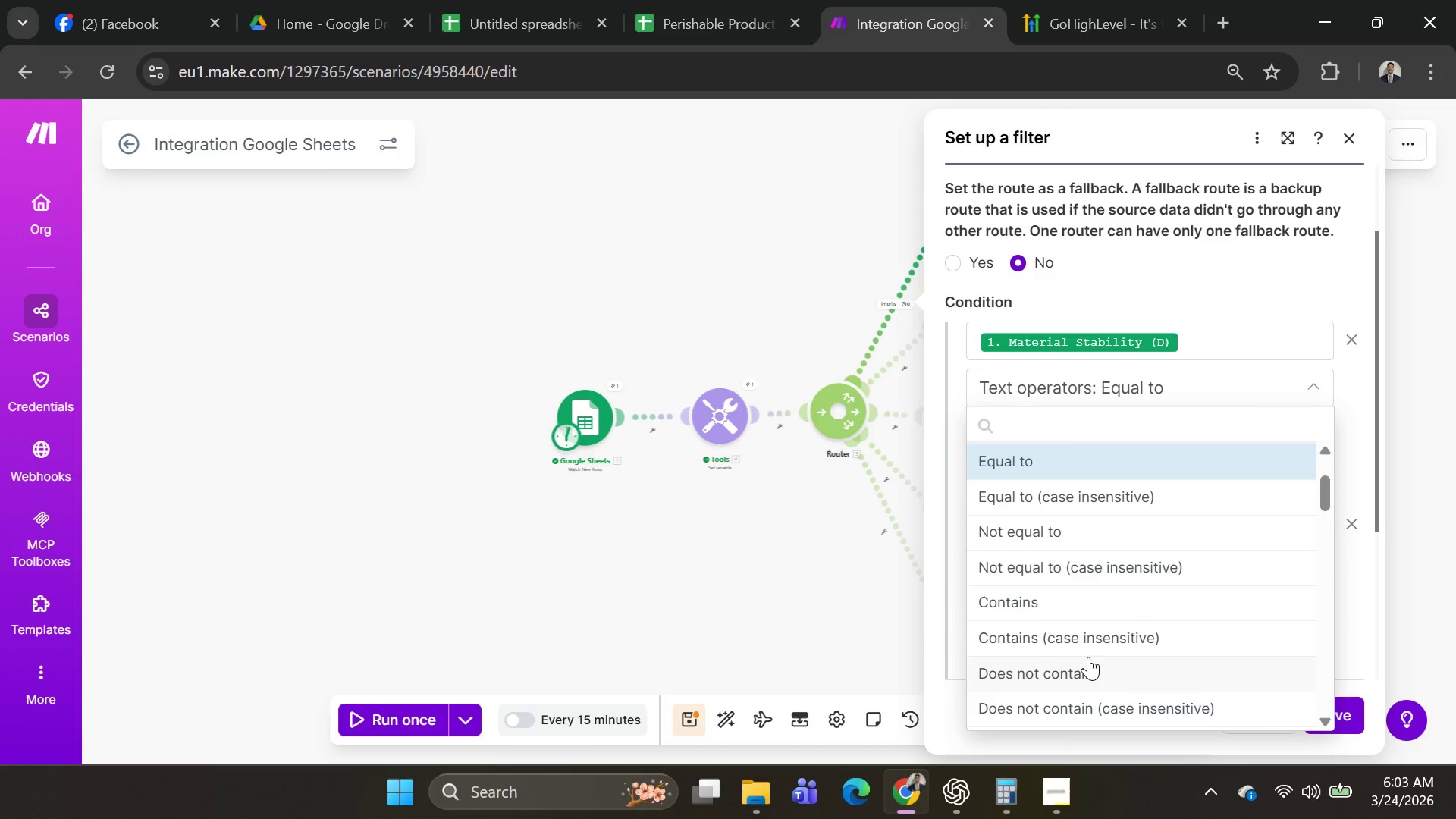 
left_click([1070, 598])
 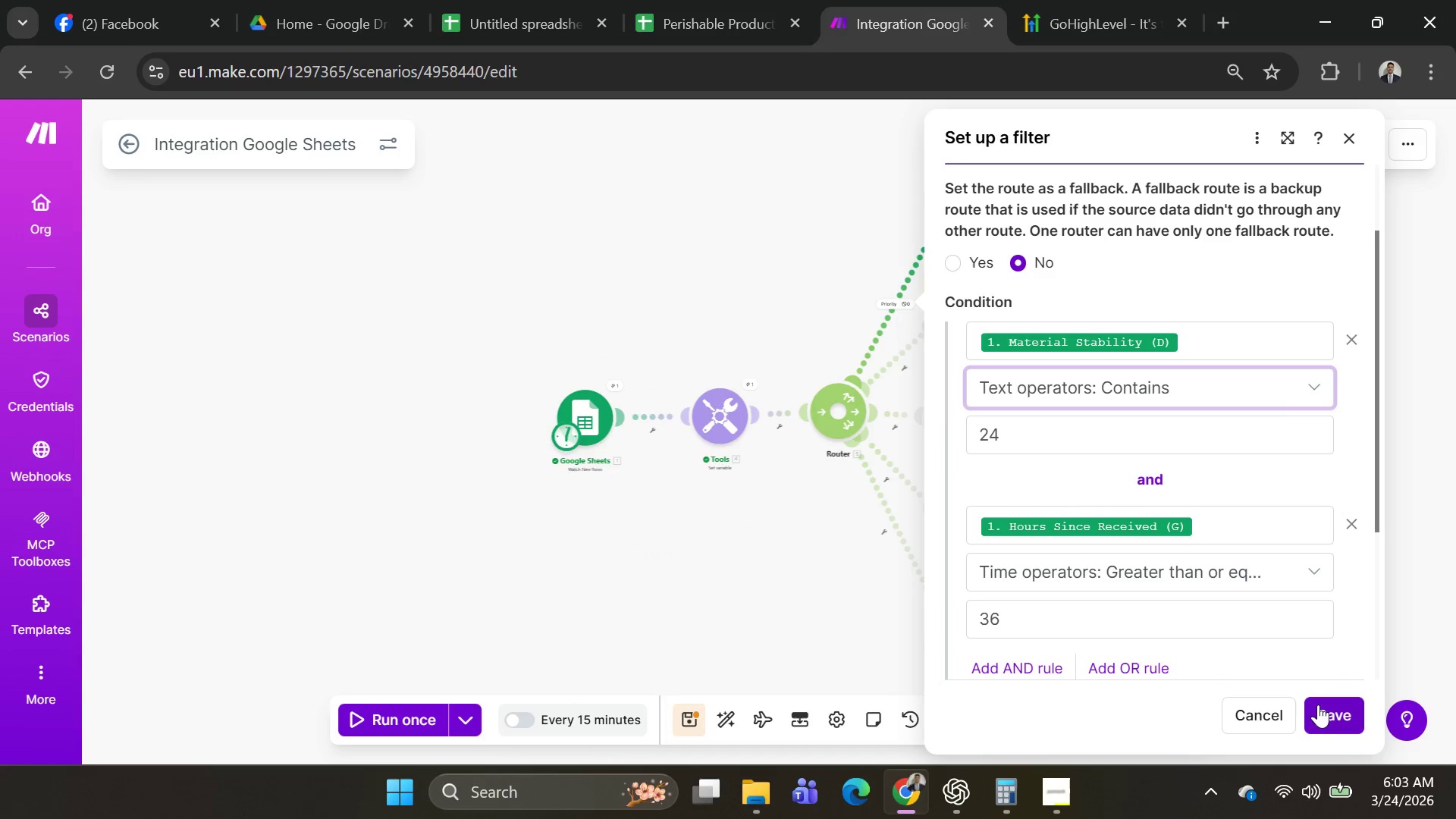 
left_click([1321, 708])
 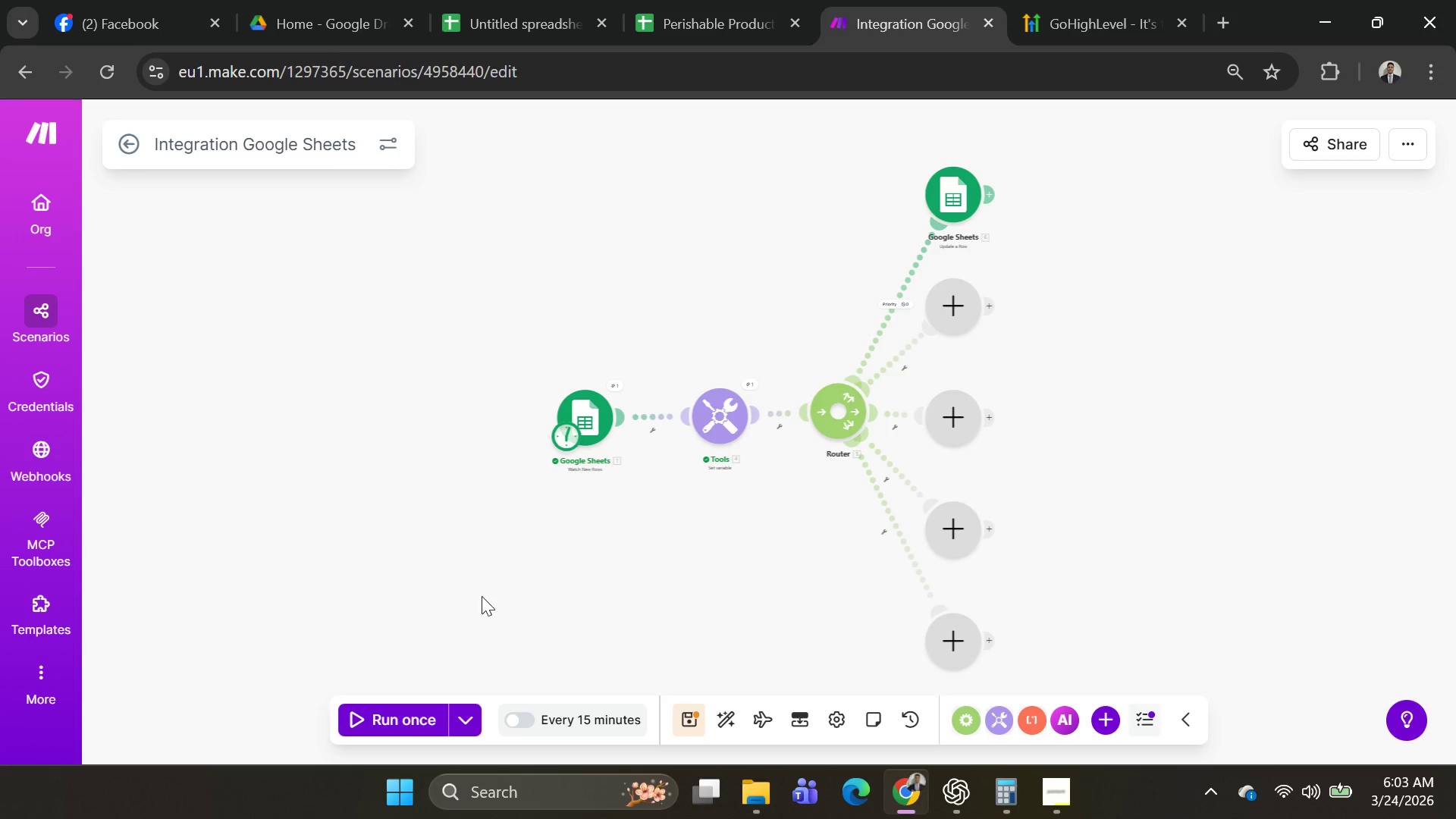 
mouse_move([440, 722])
 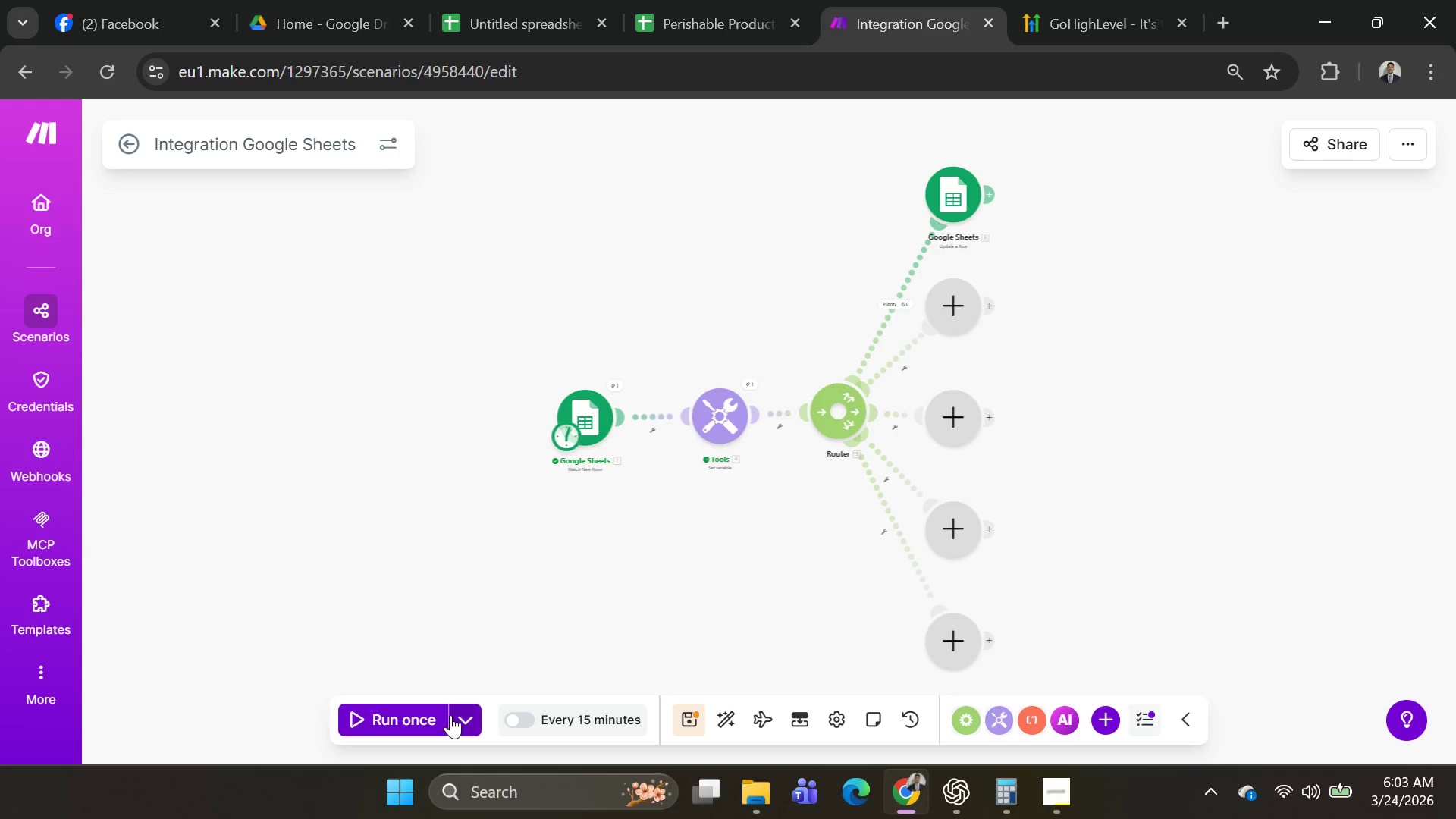 
left_click([462, 717])
 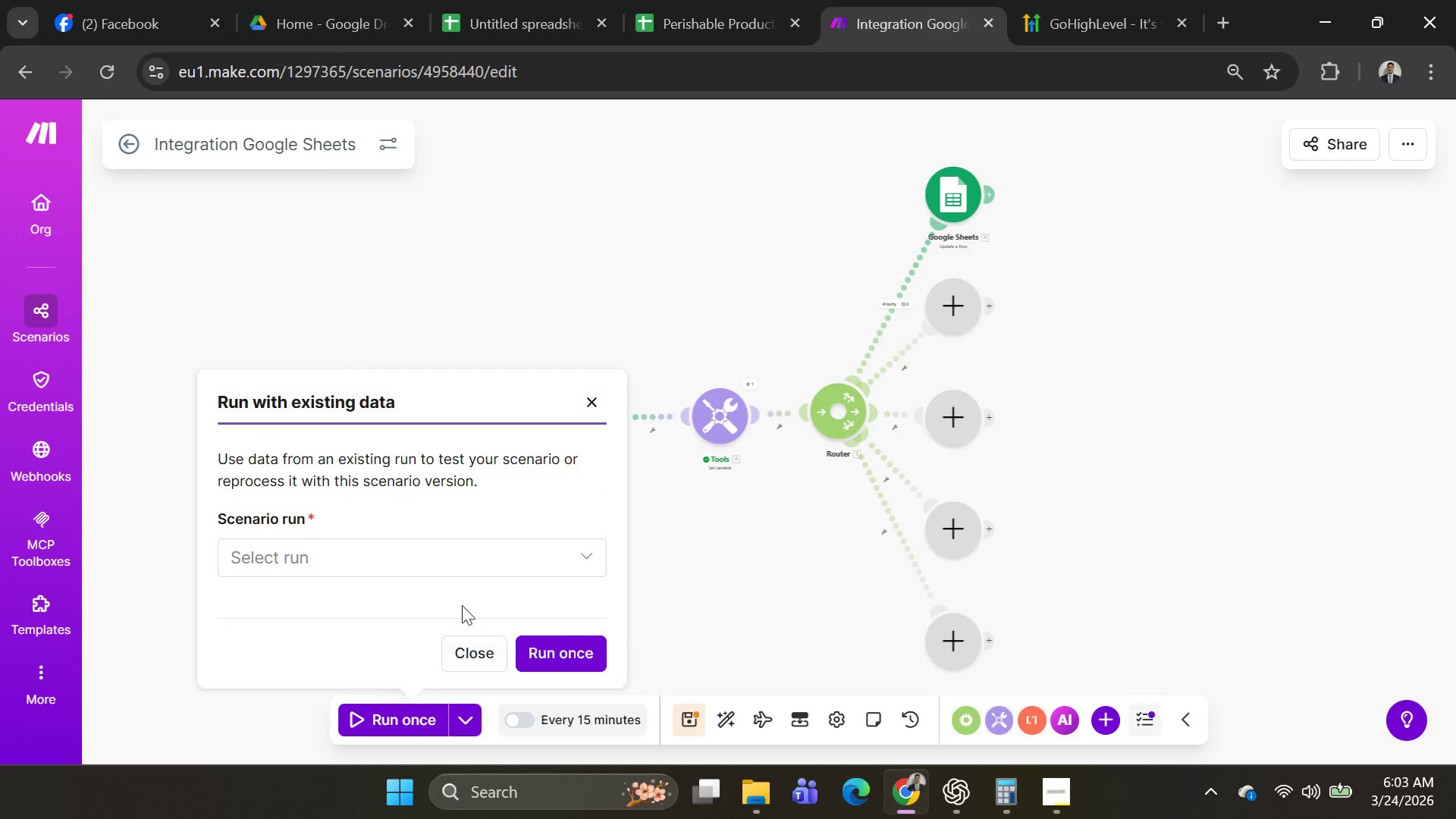 
left_click([457, 578])
 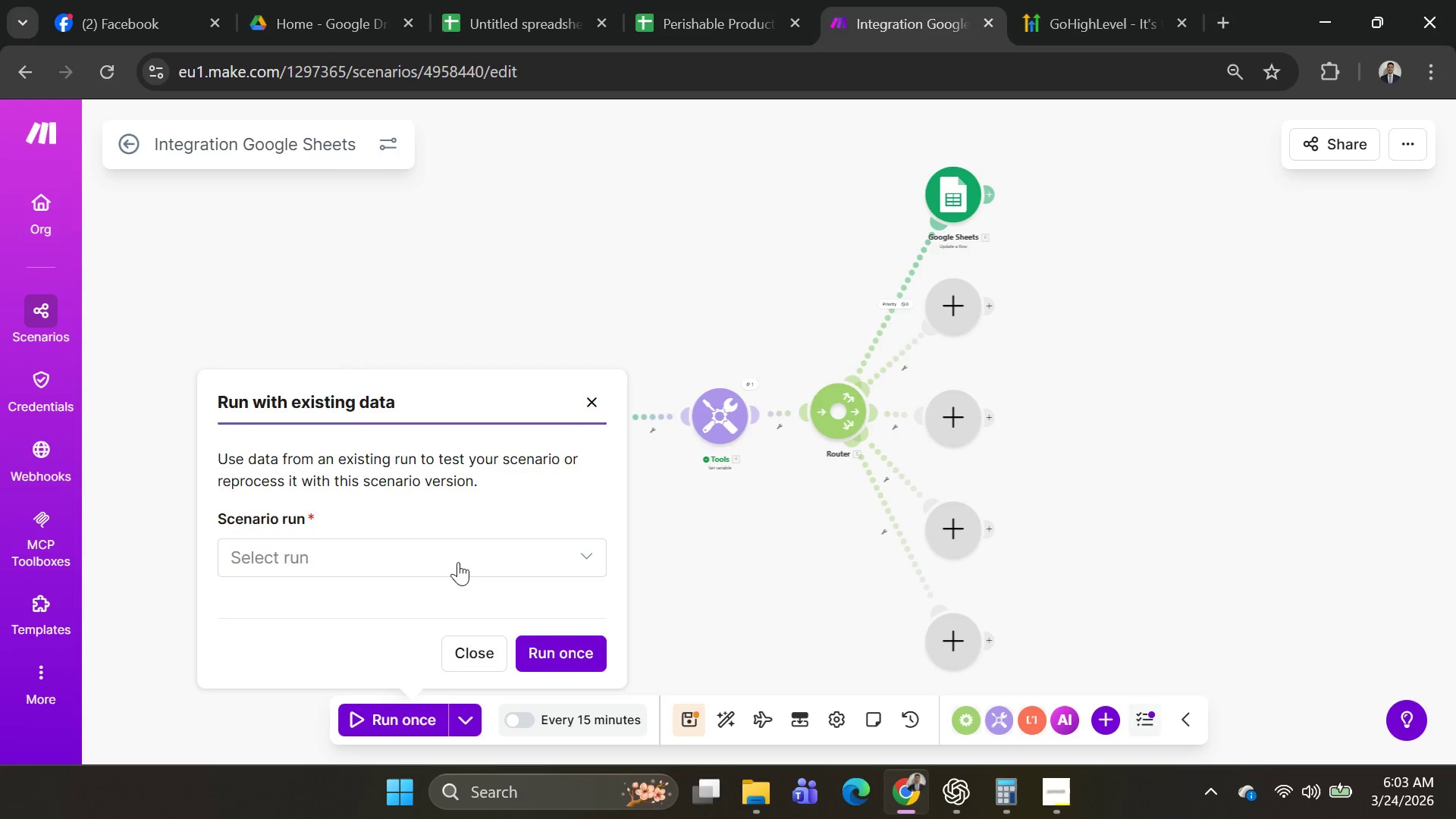 
left_click([458, 562])
 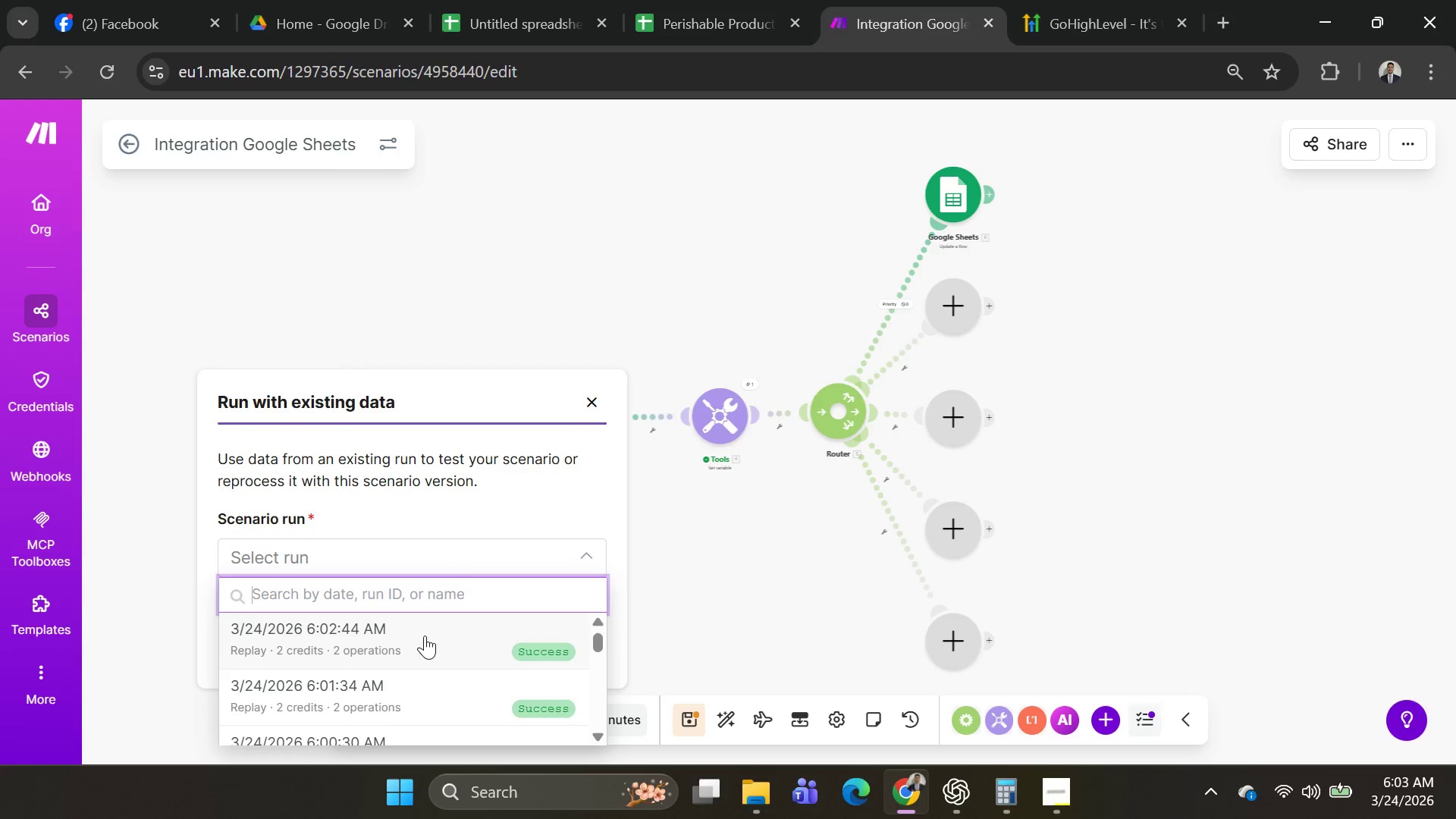 
left_click([425, 635])
 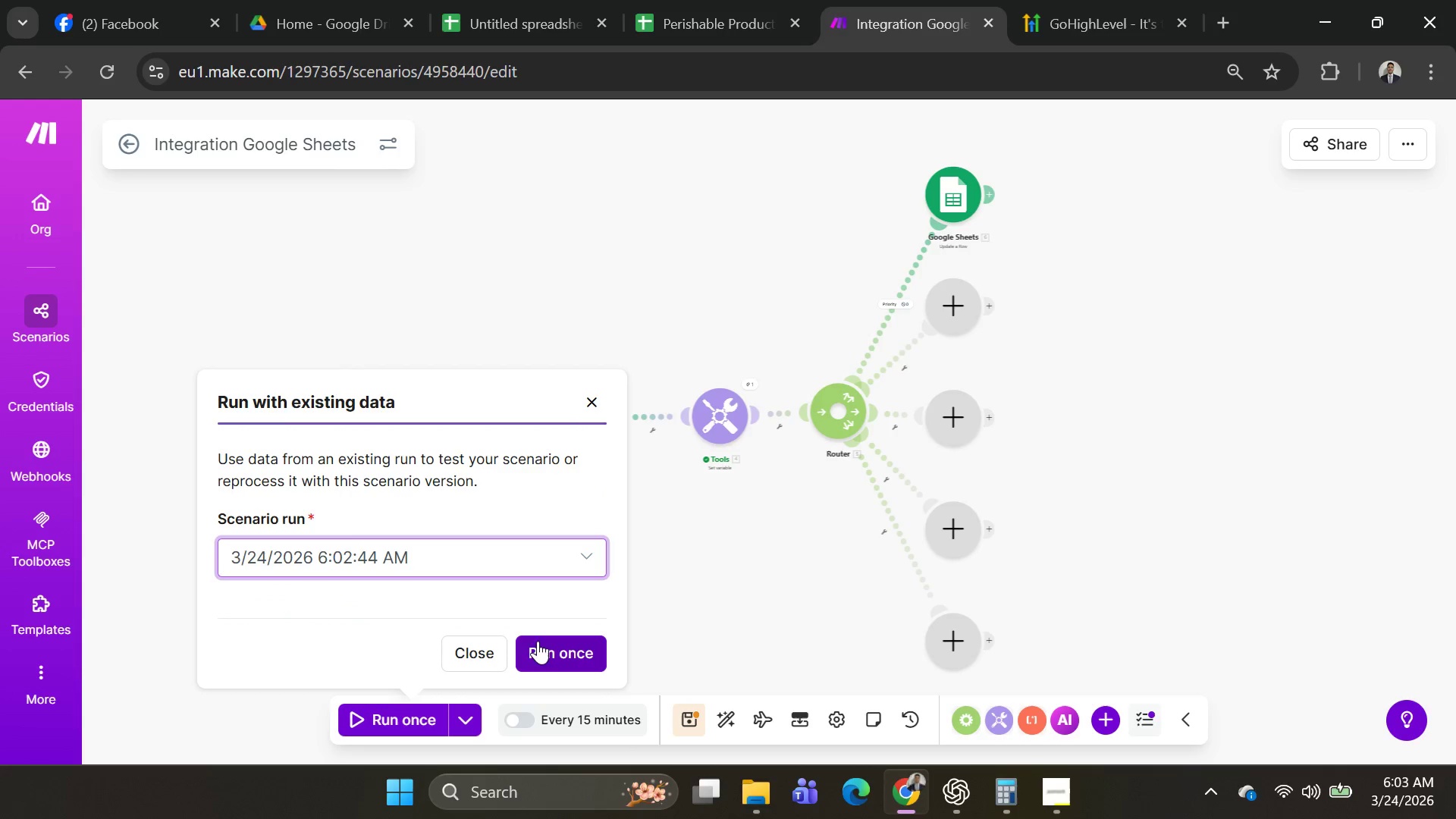 
left_click([549, 646])
 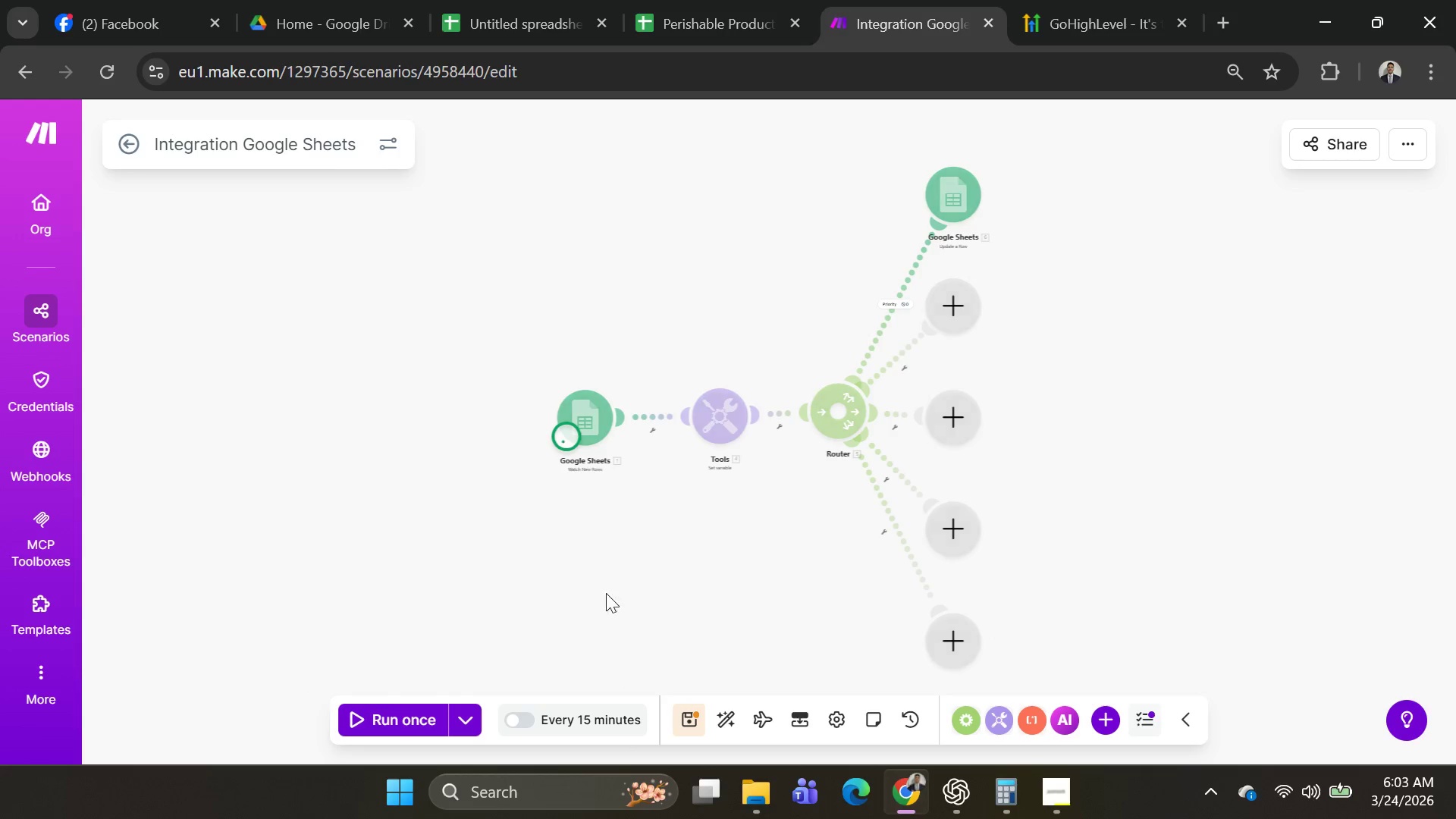 
mouse_move([736, 459])
 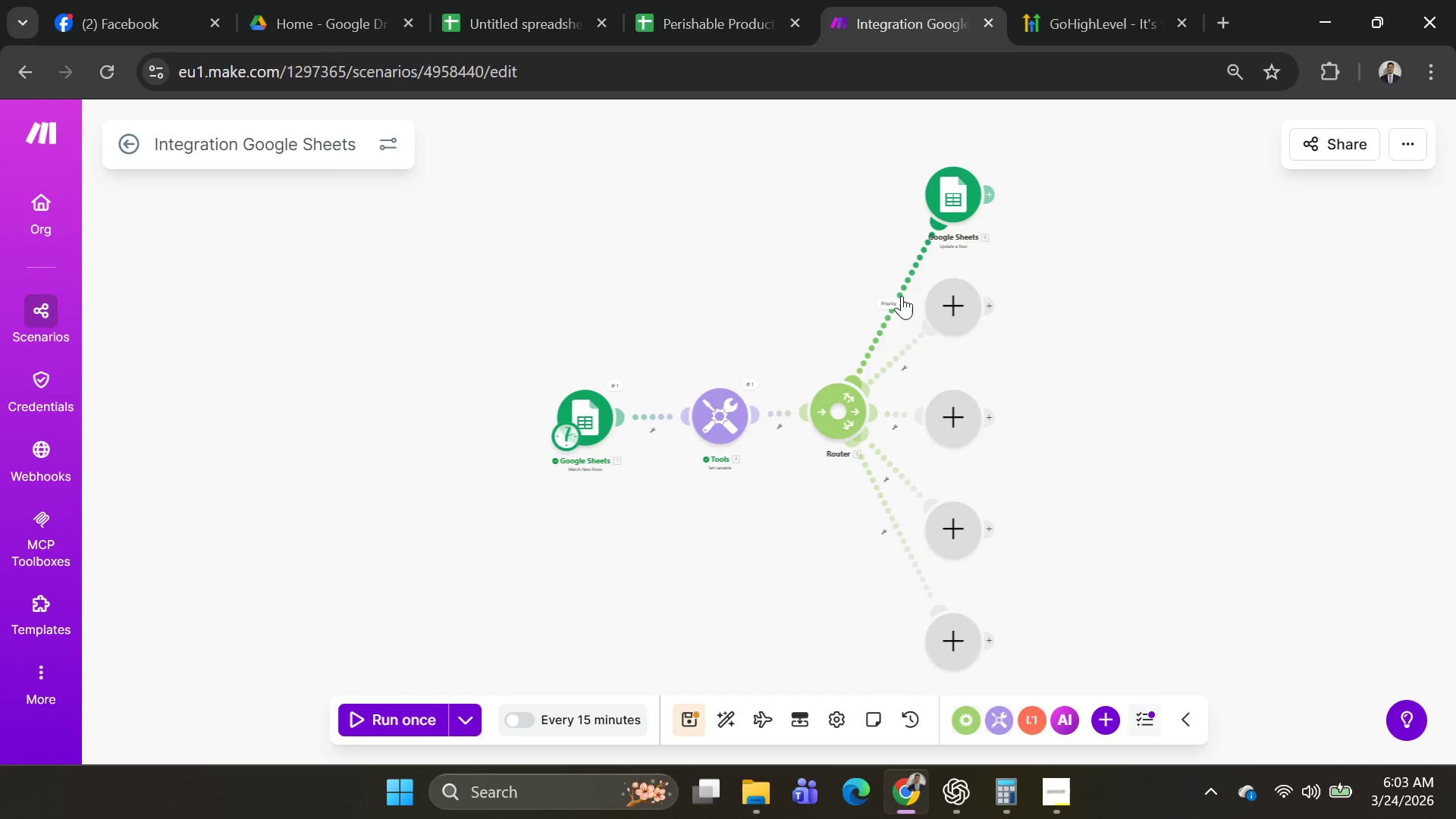 
left_click([902, 293])
 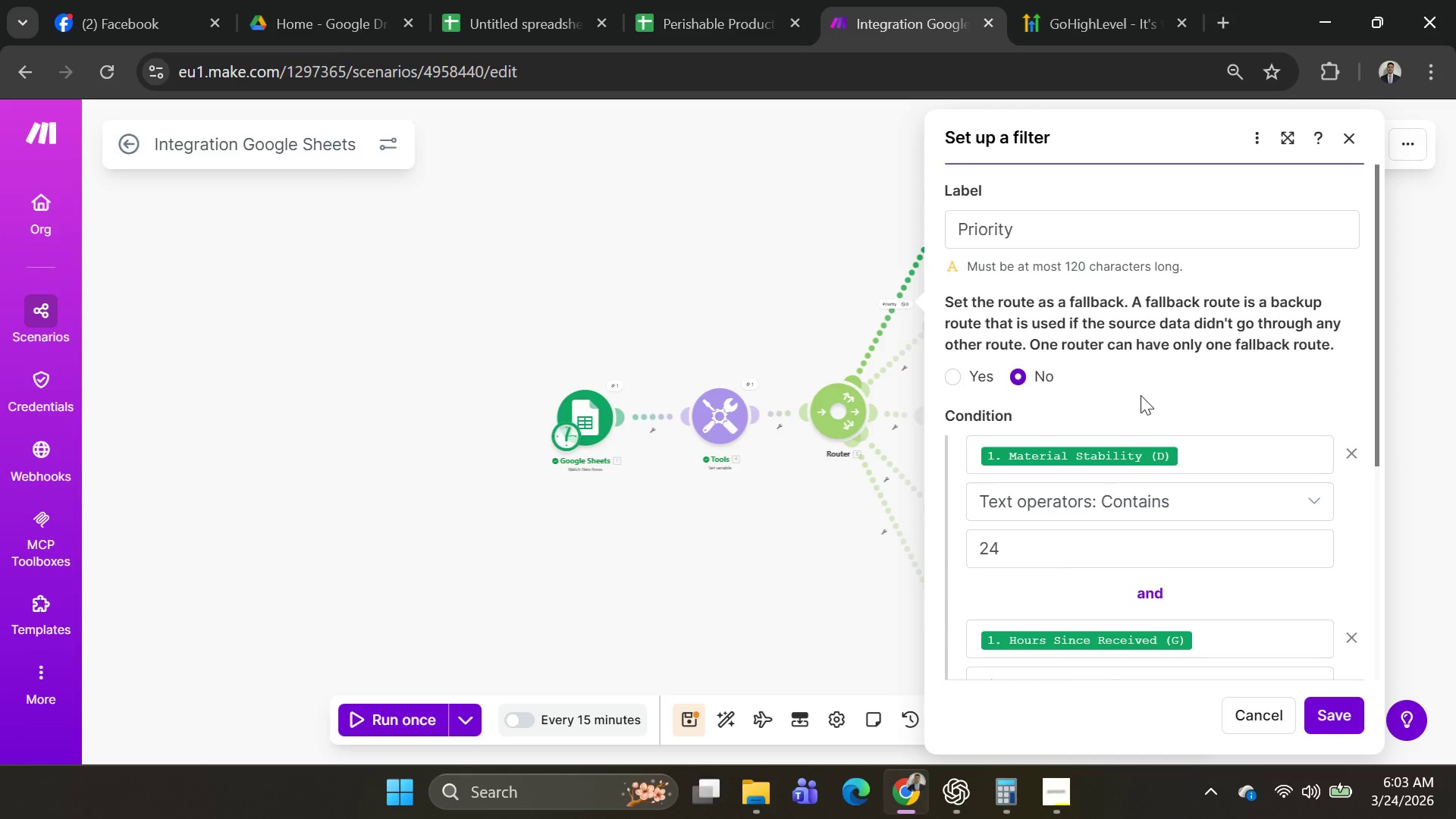 
mouse_move([941, 415])
 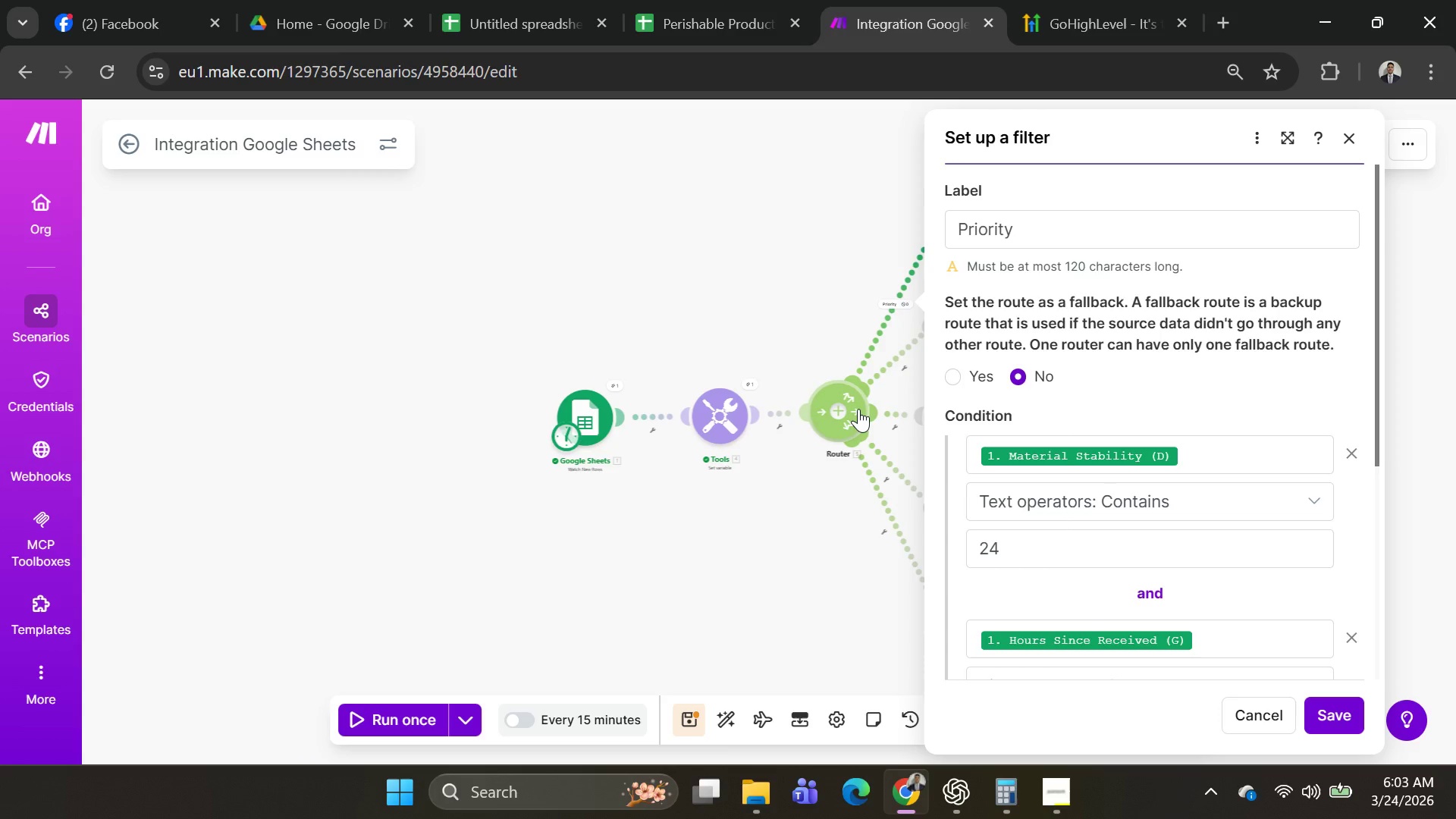 
wait(13.16)
 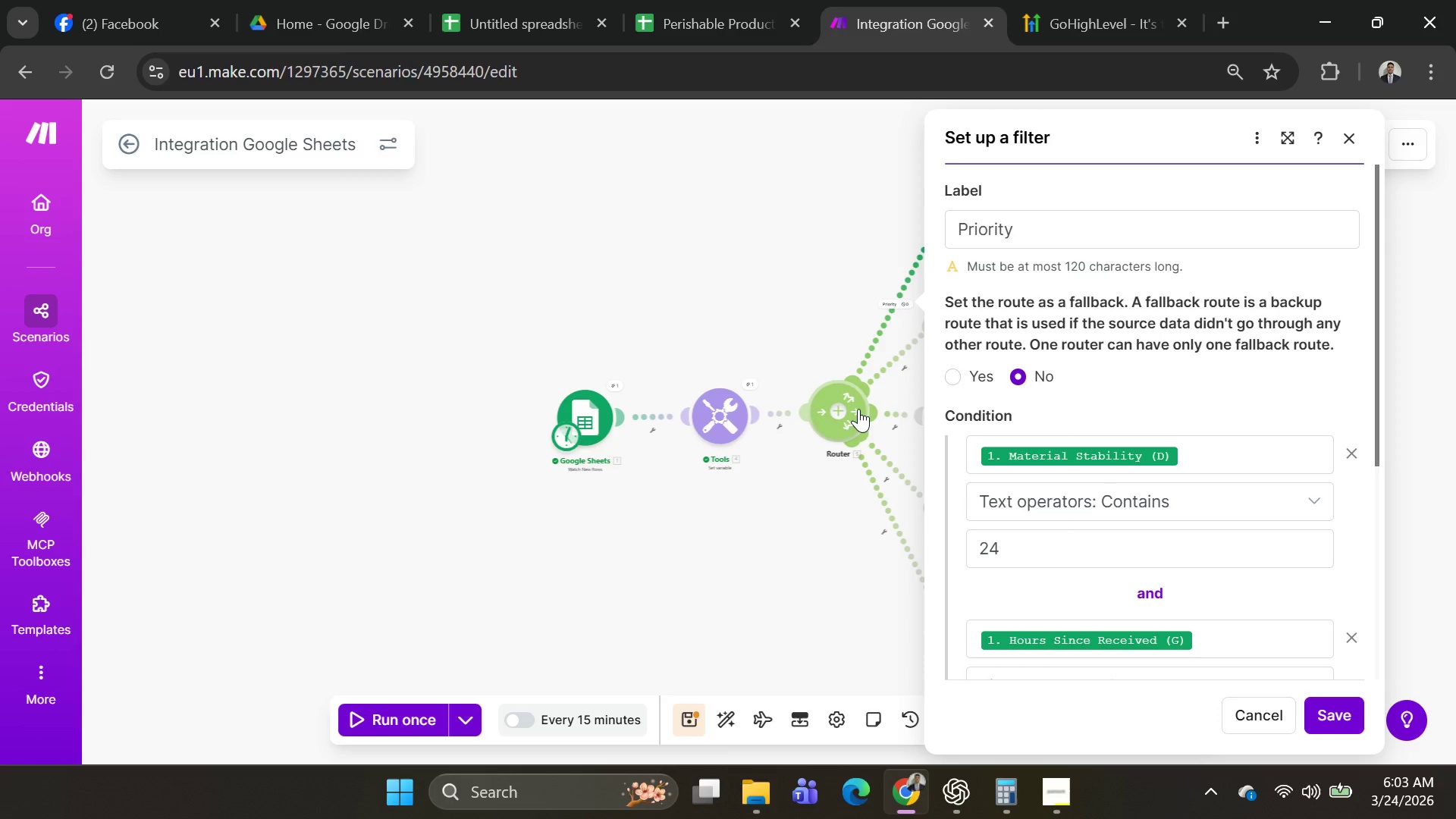 
left_click([1258, 469])
 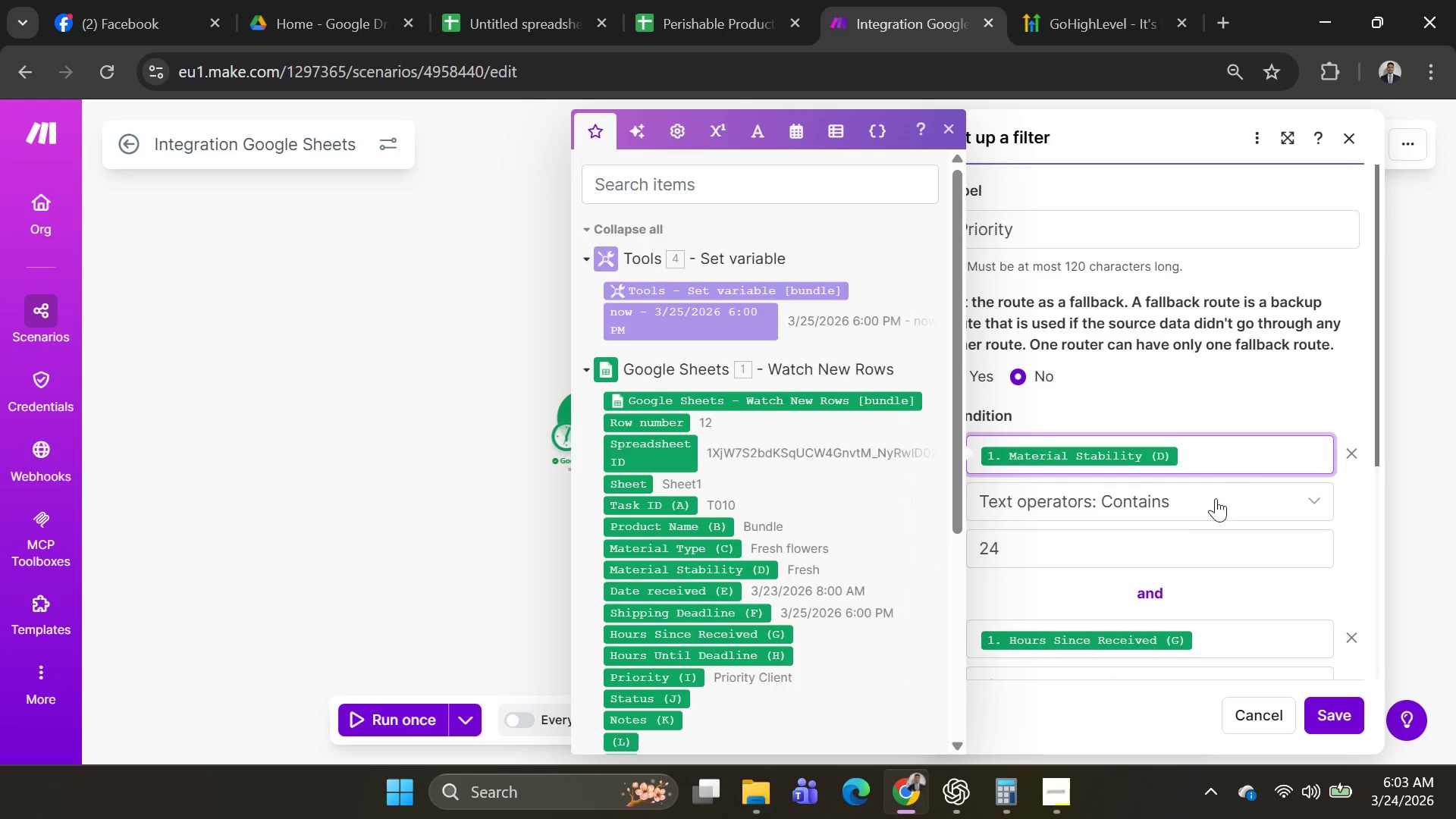 
wait(5.11)
 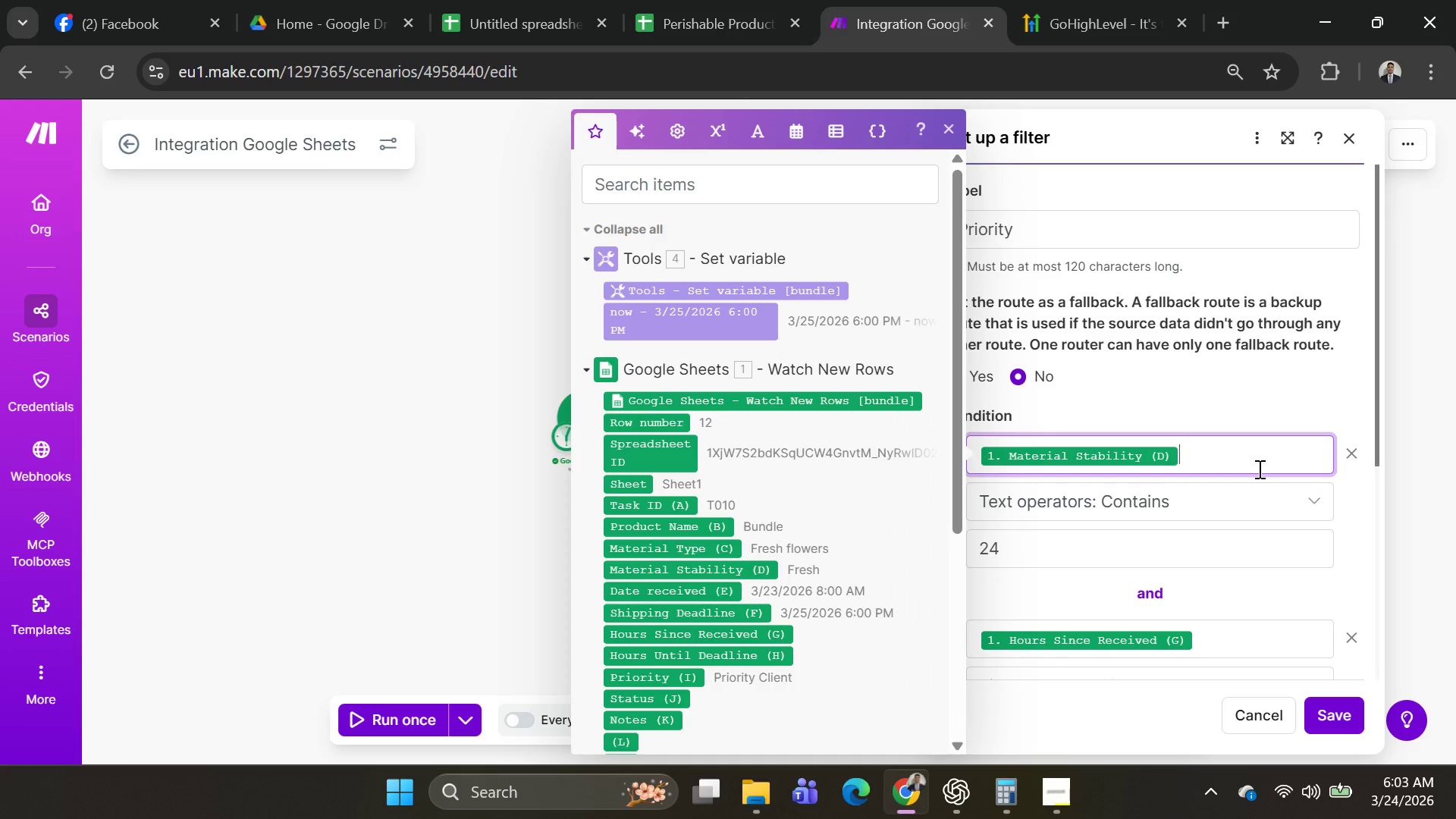 
left_click([1016, 555])
 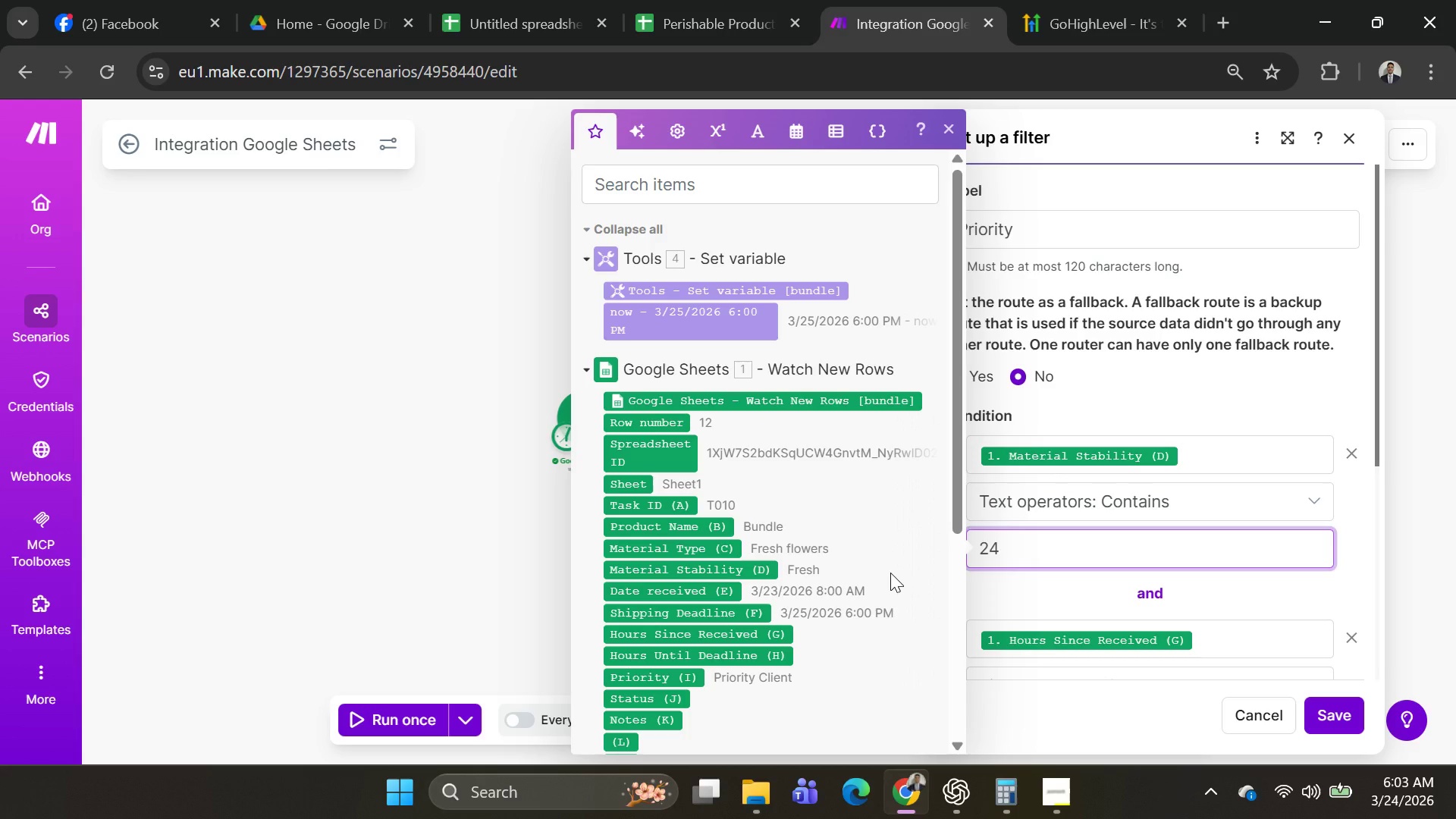 
wait(5.14)
 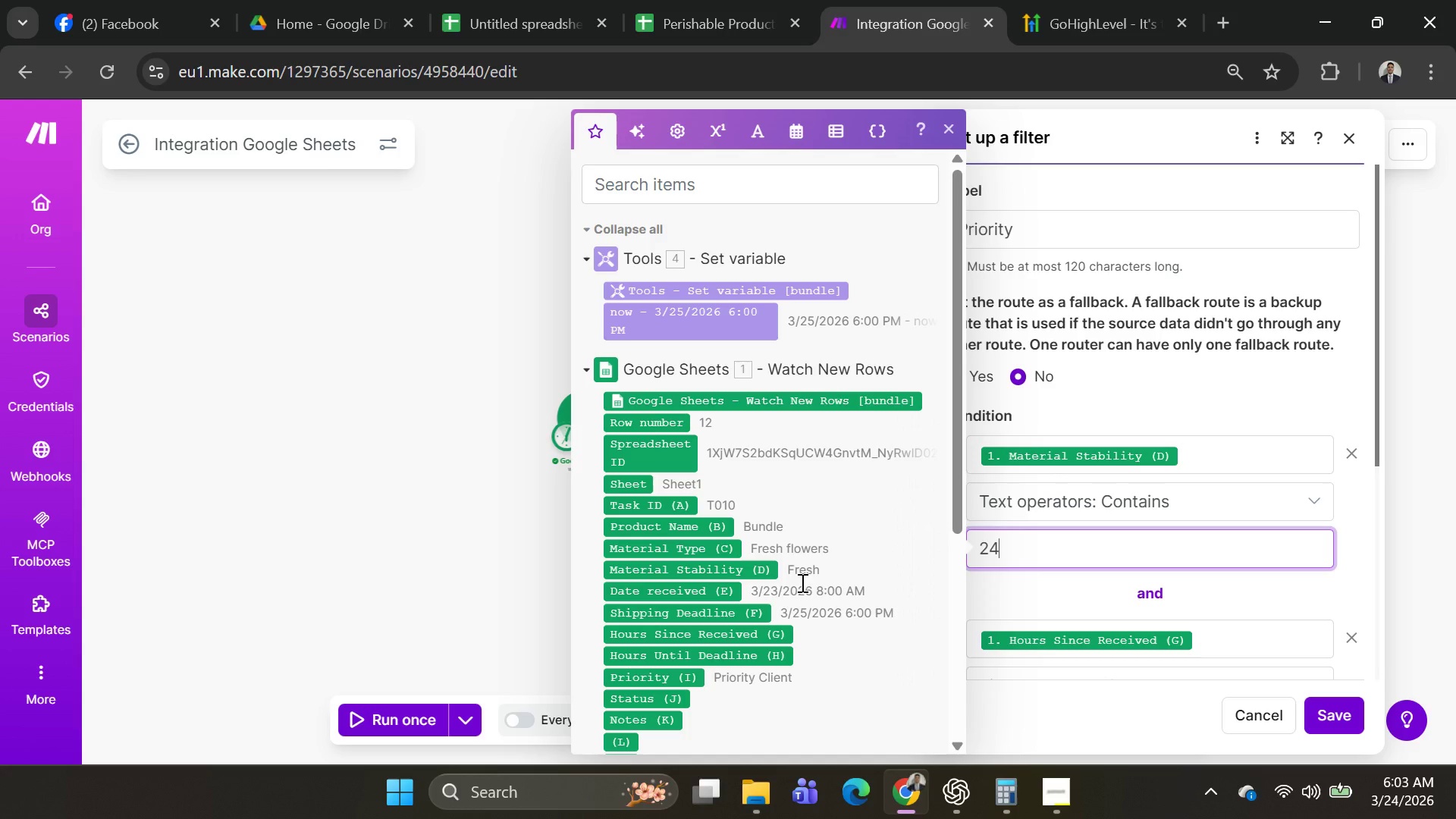 
key(Alt+AltLeft)
 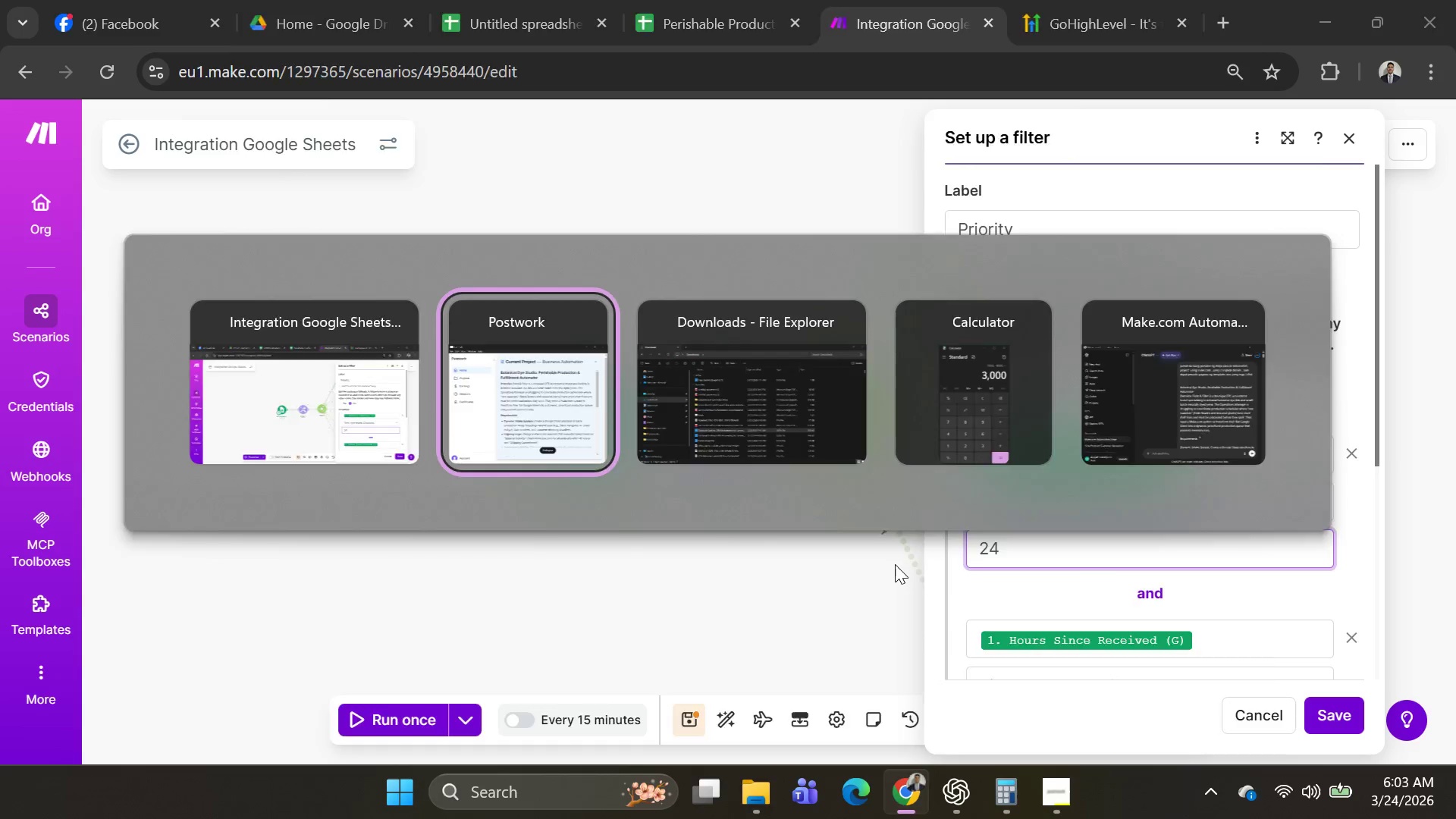 
key(Alt+Tab)
 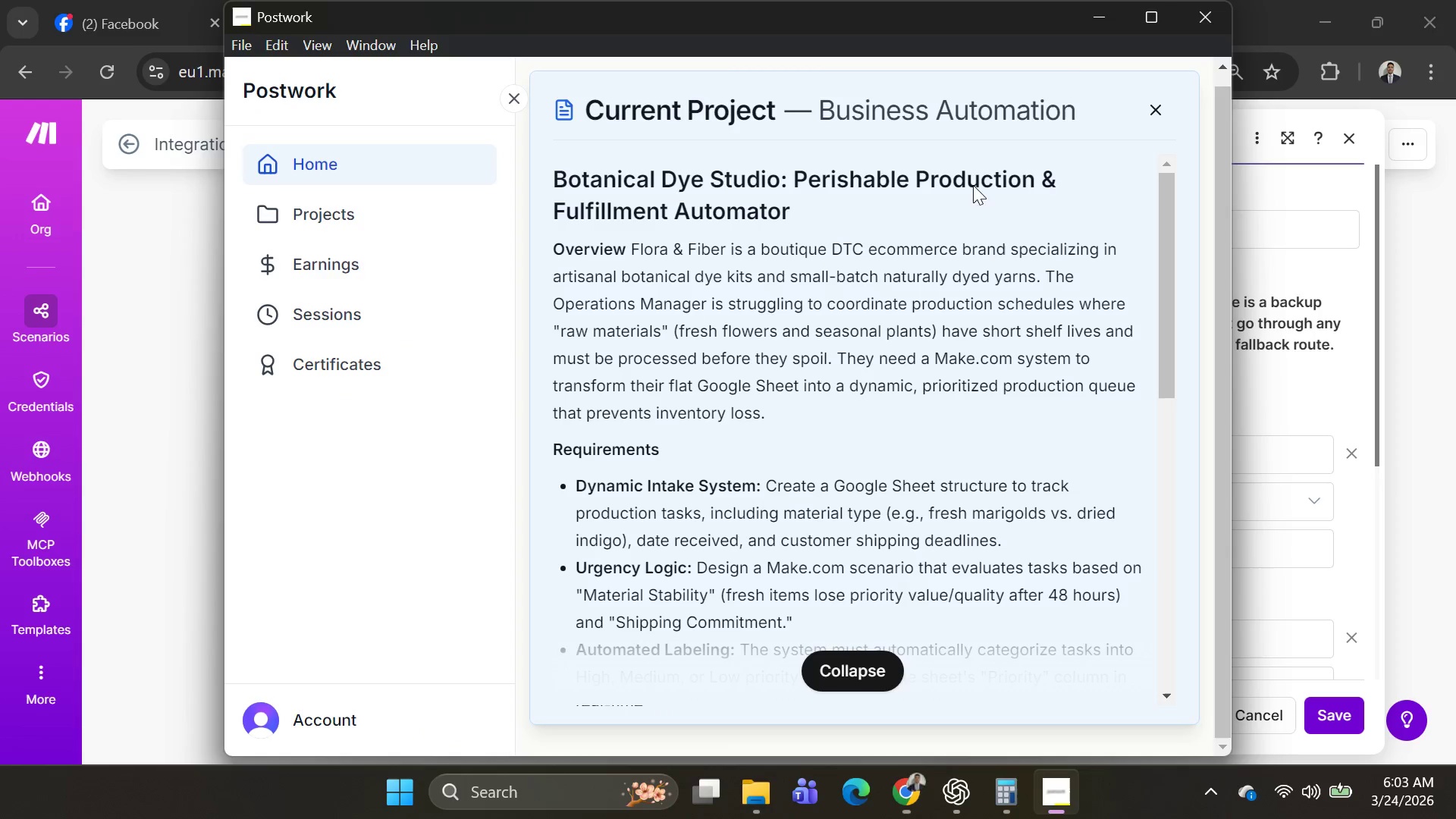 
key(Alt+AltLeft)
 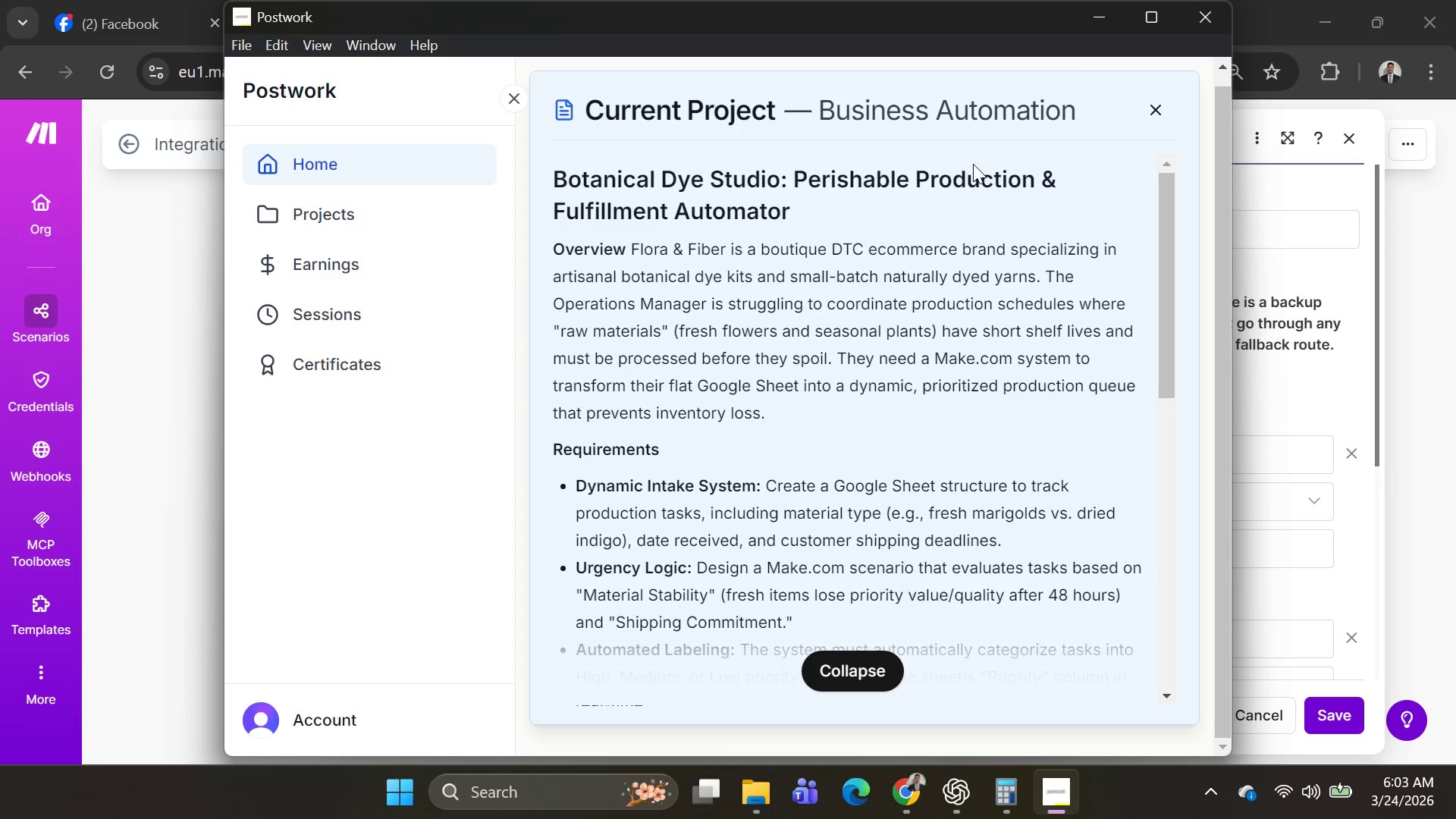 
key(Alt+Tab)
 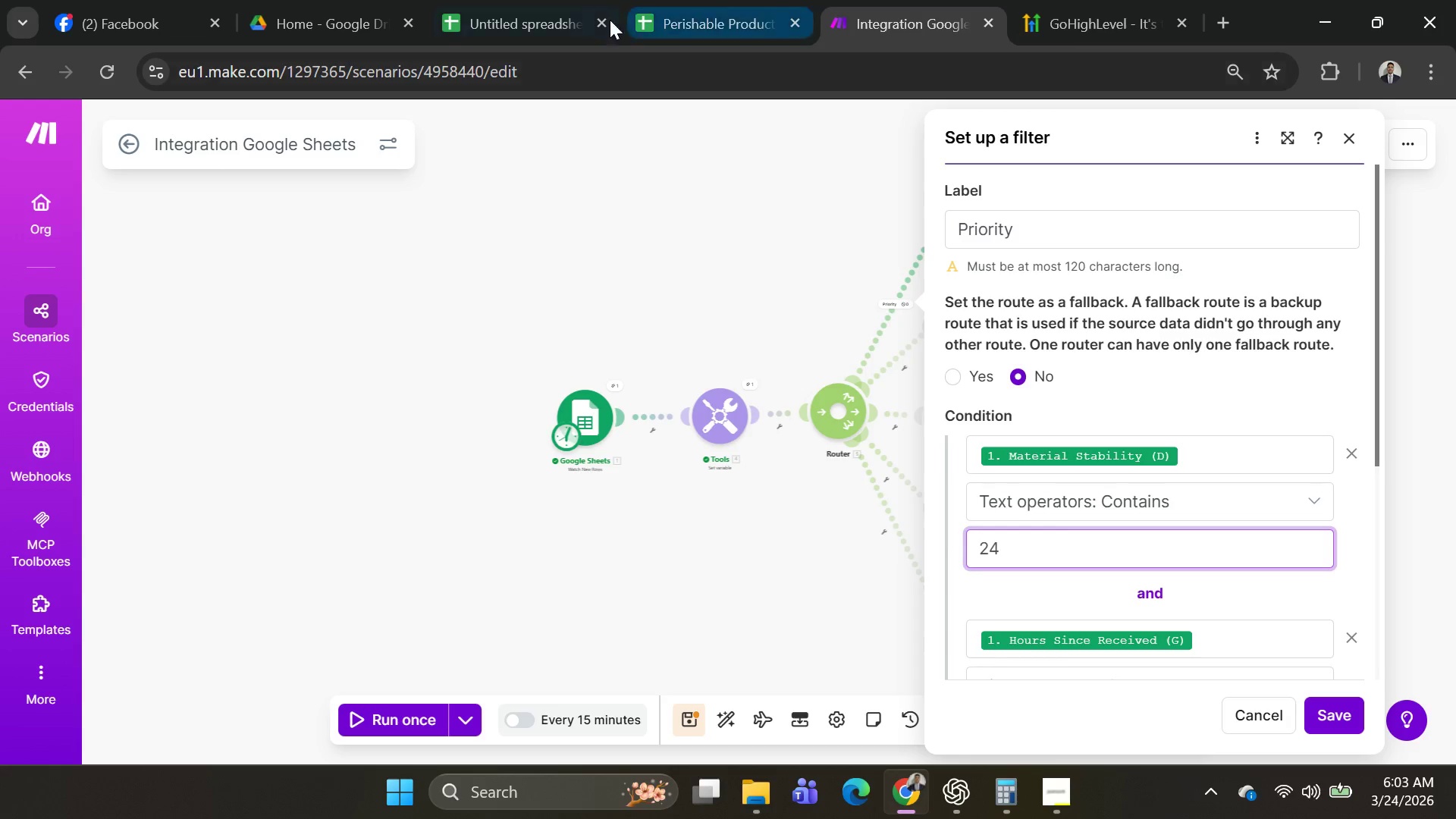 
left_click([492, 22])
 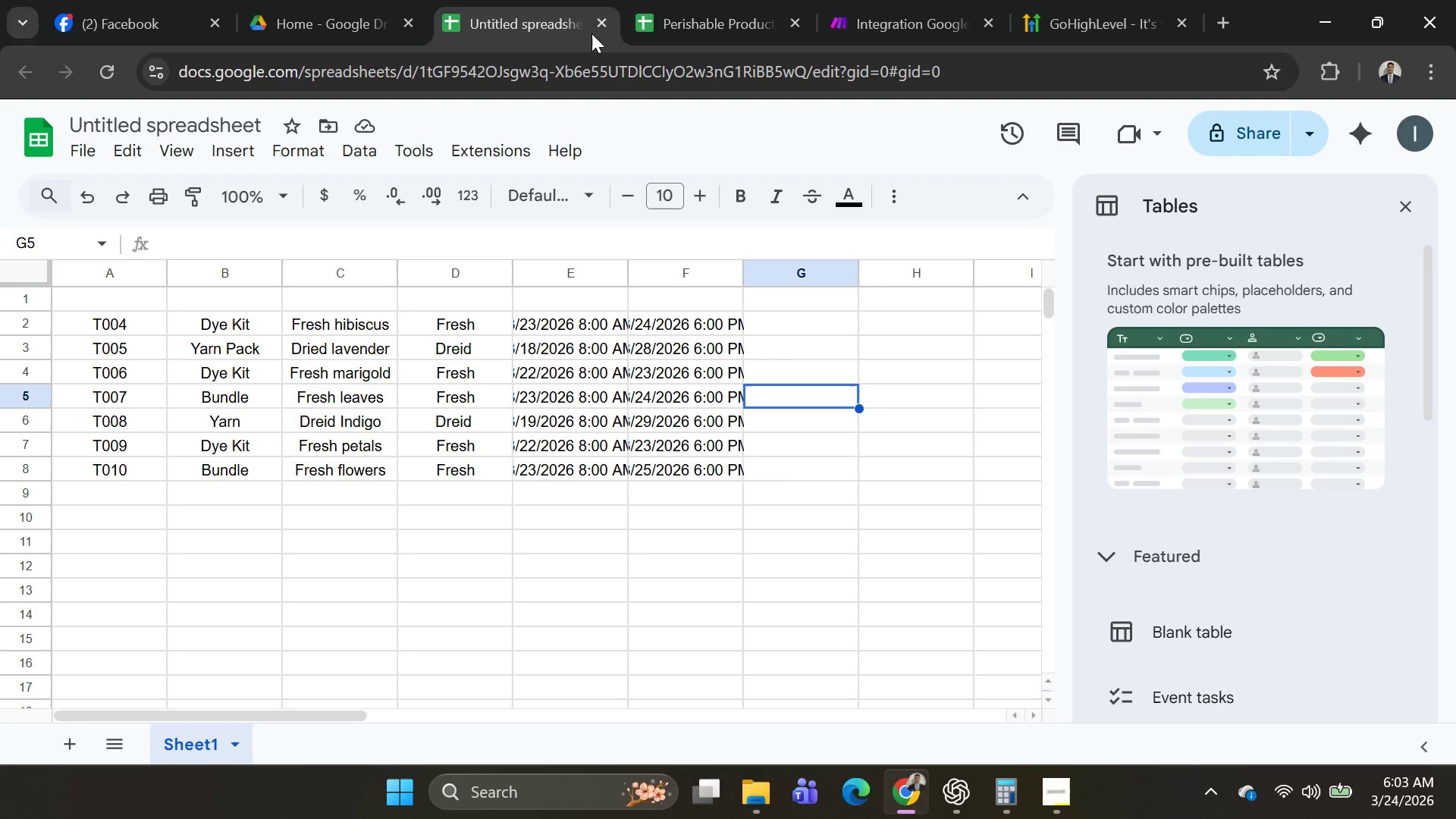 
left_click([601, 27])
 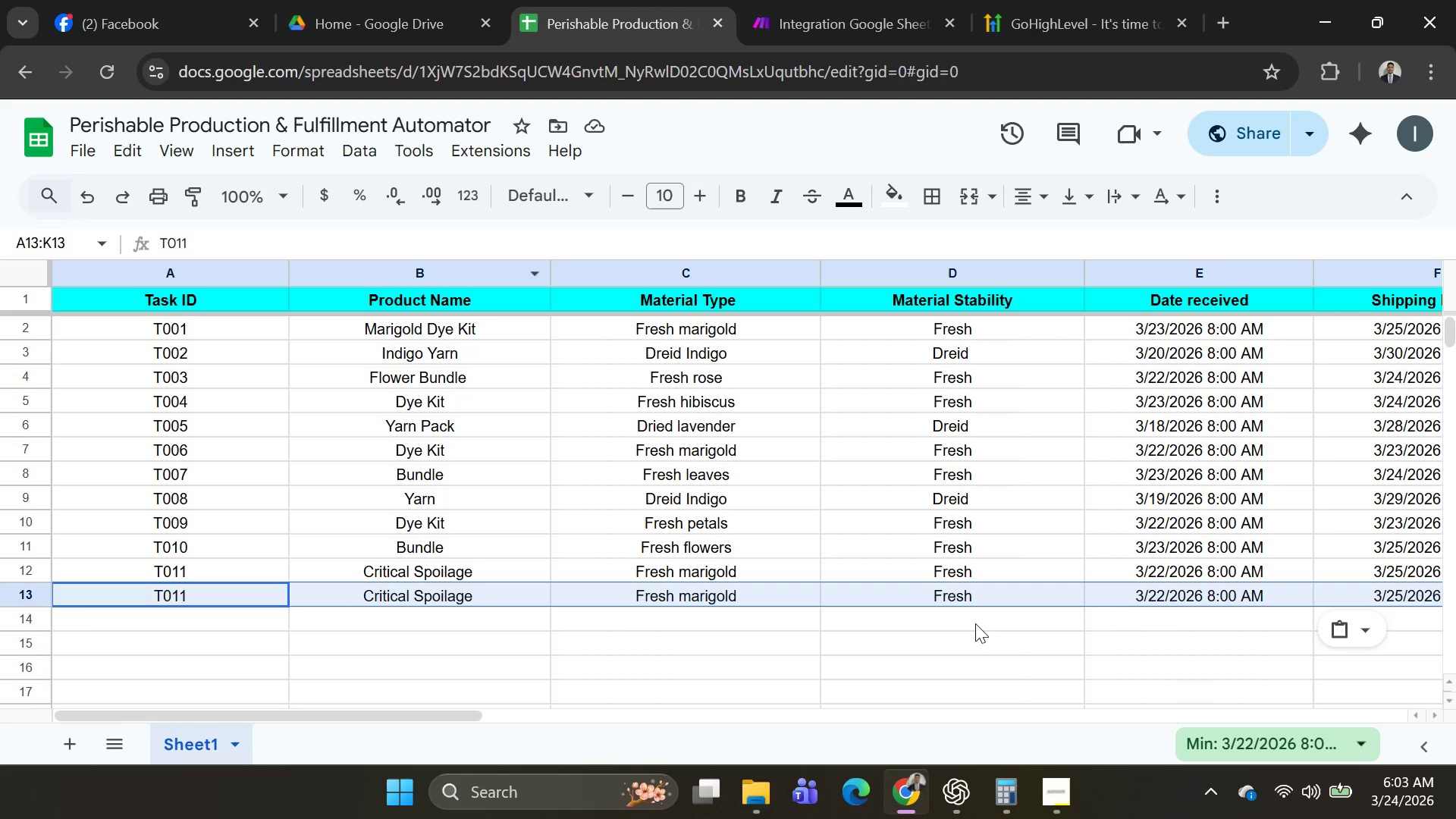 
left_click([1202, 585])
 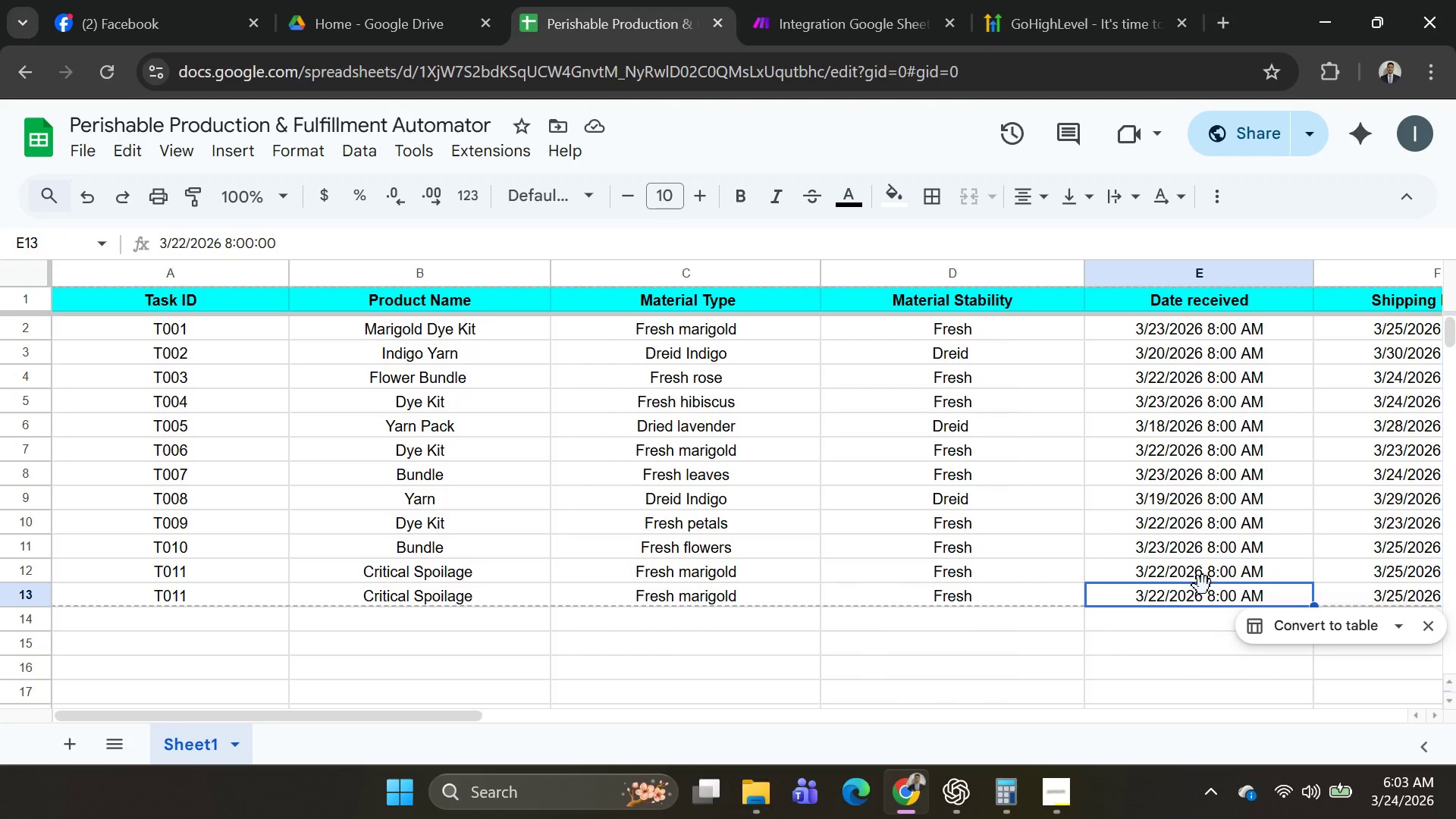 
key(ArrowRight)
 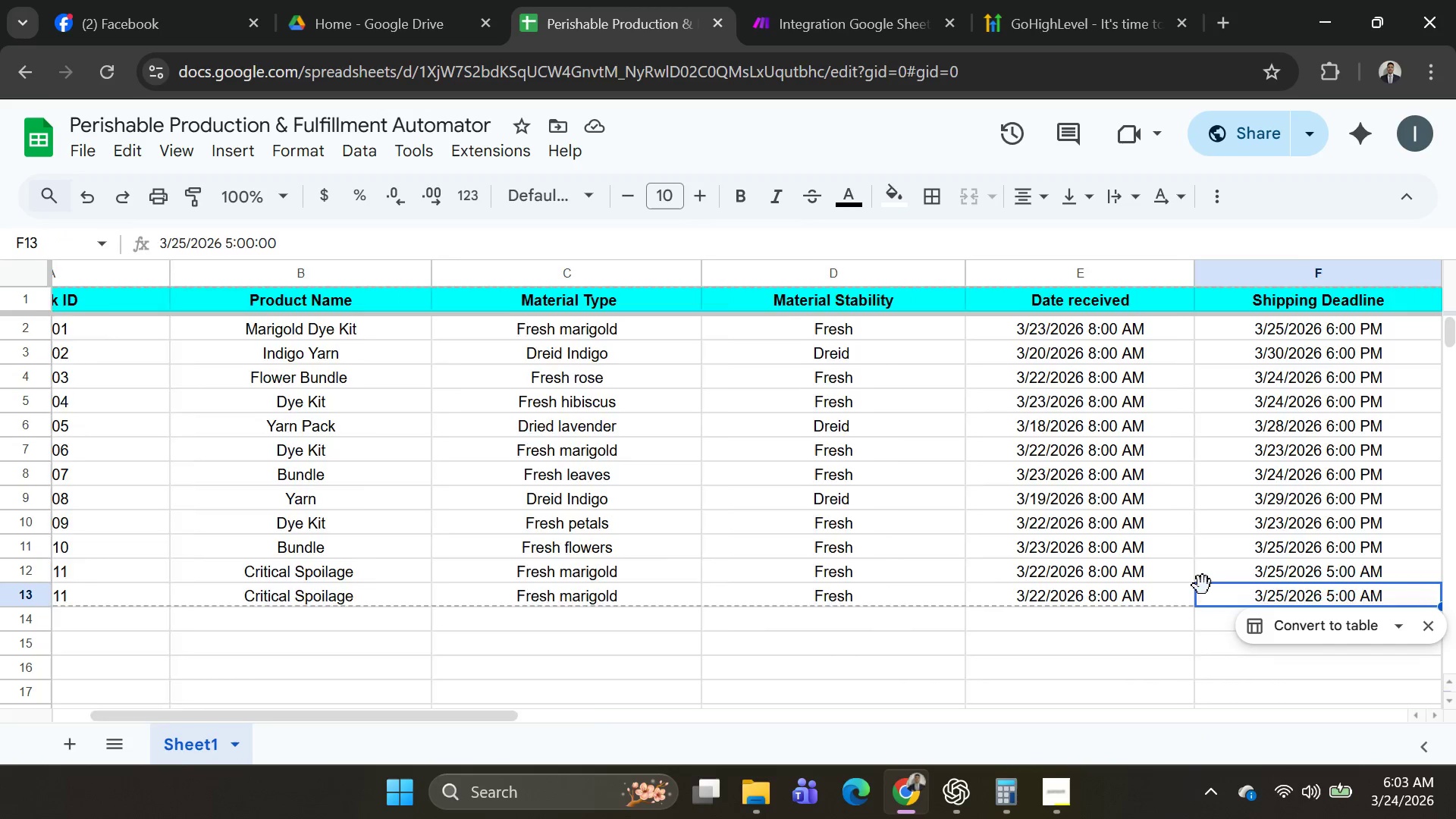 
key(ArrowRight)
 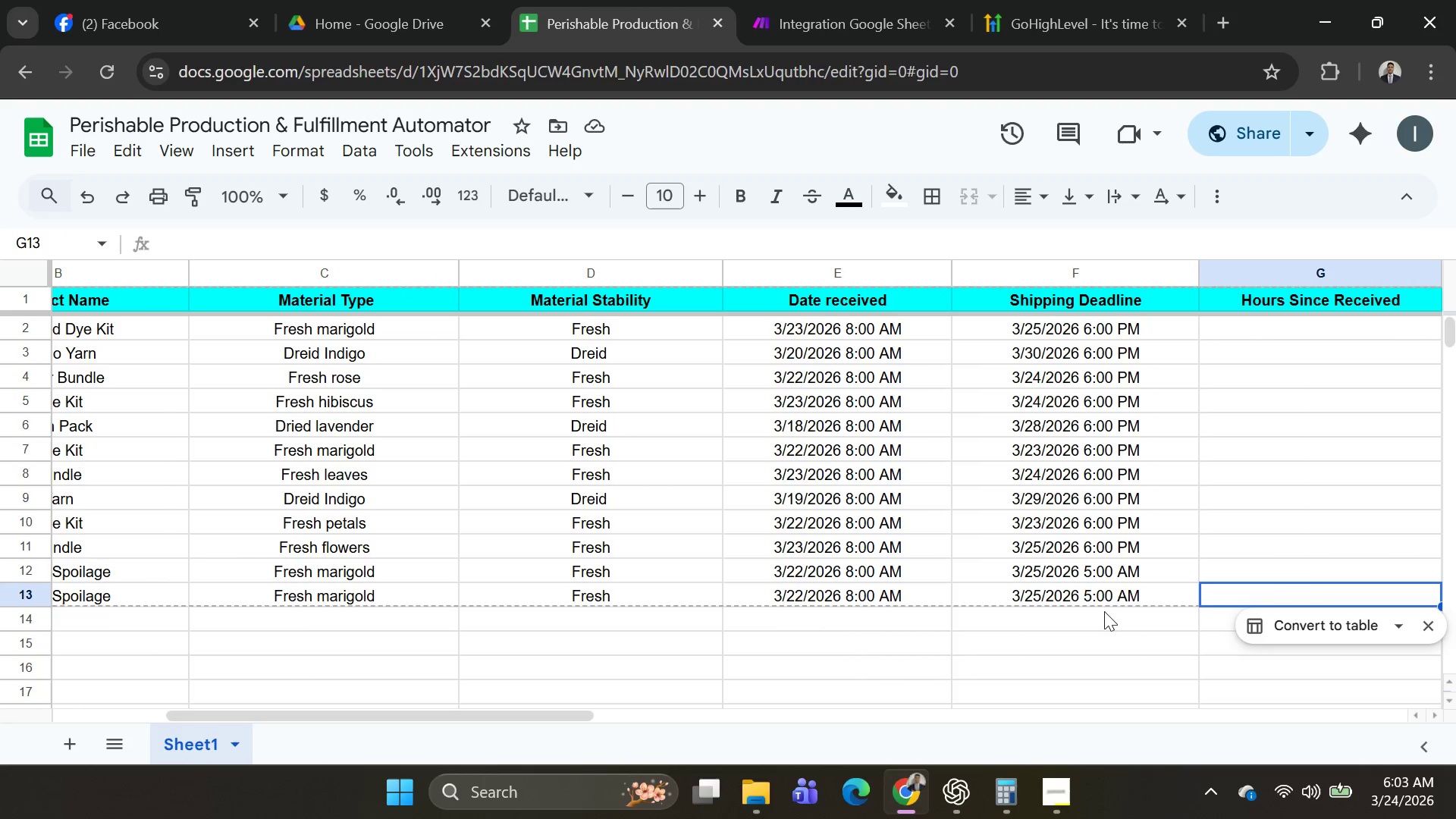 
left_click([1083, 594])
 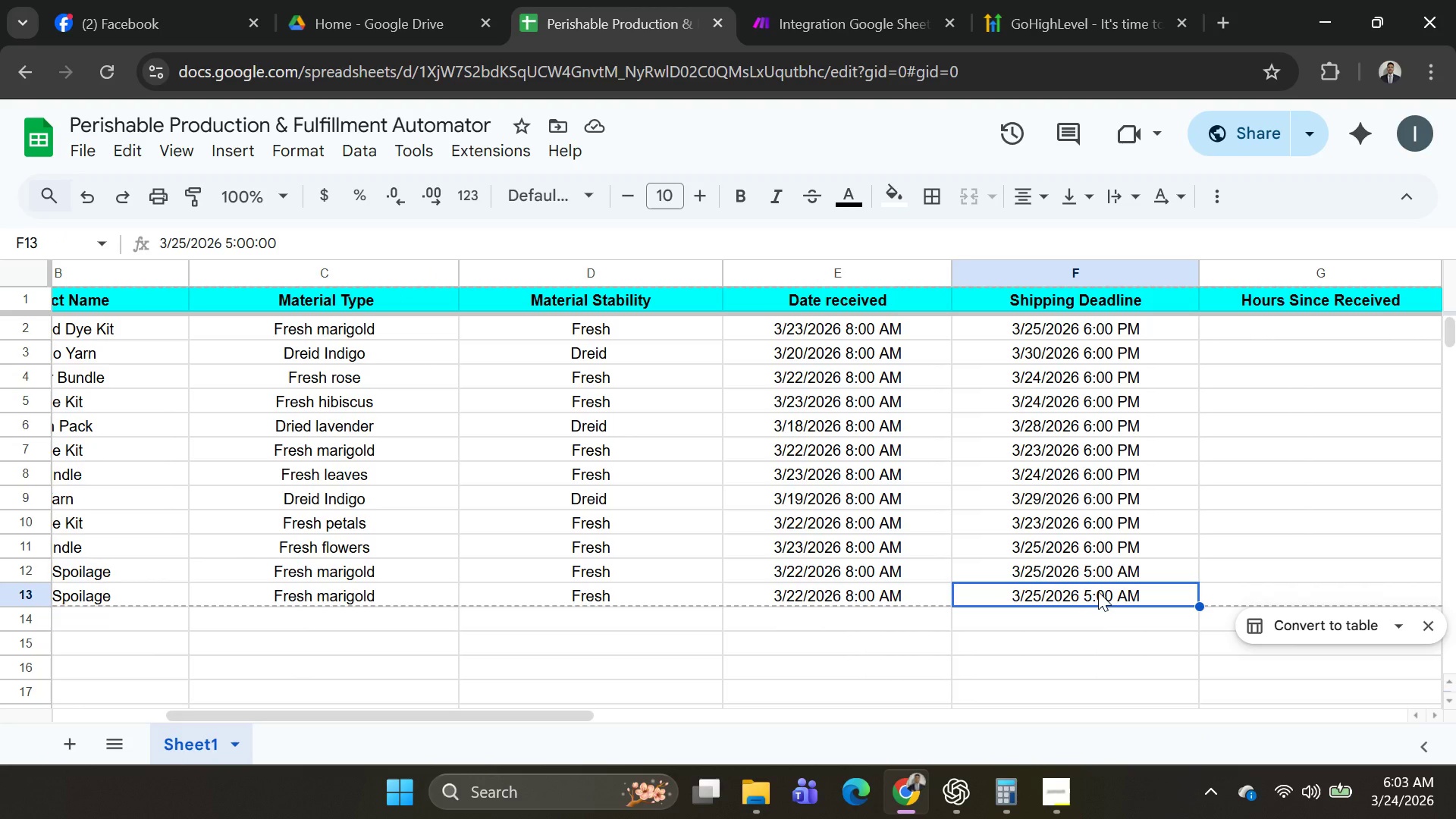 
left_click([1099, 592])
 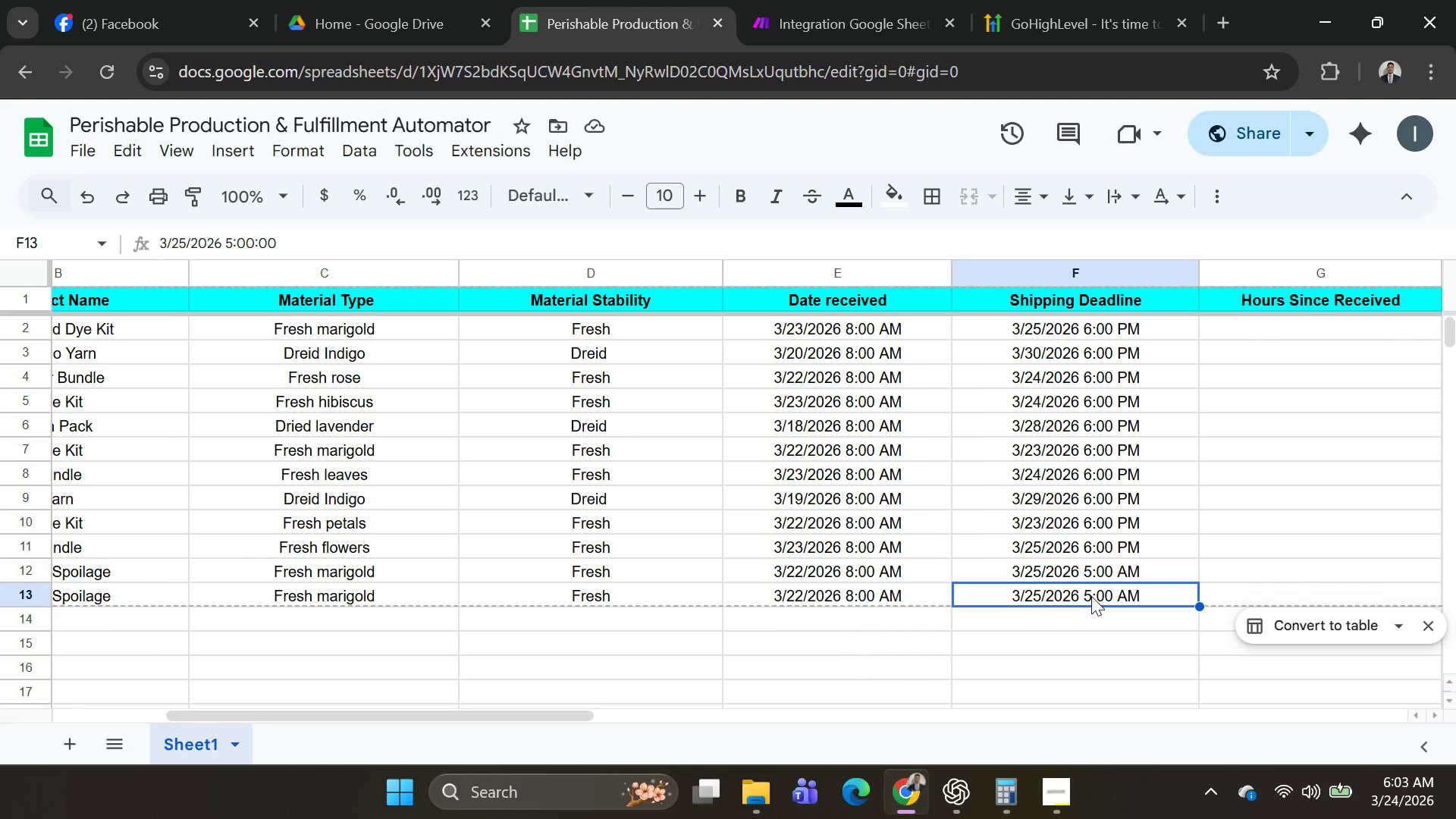 
double_click([1091, 596])
 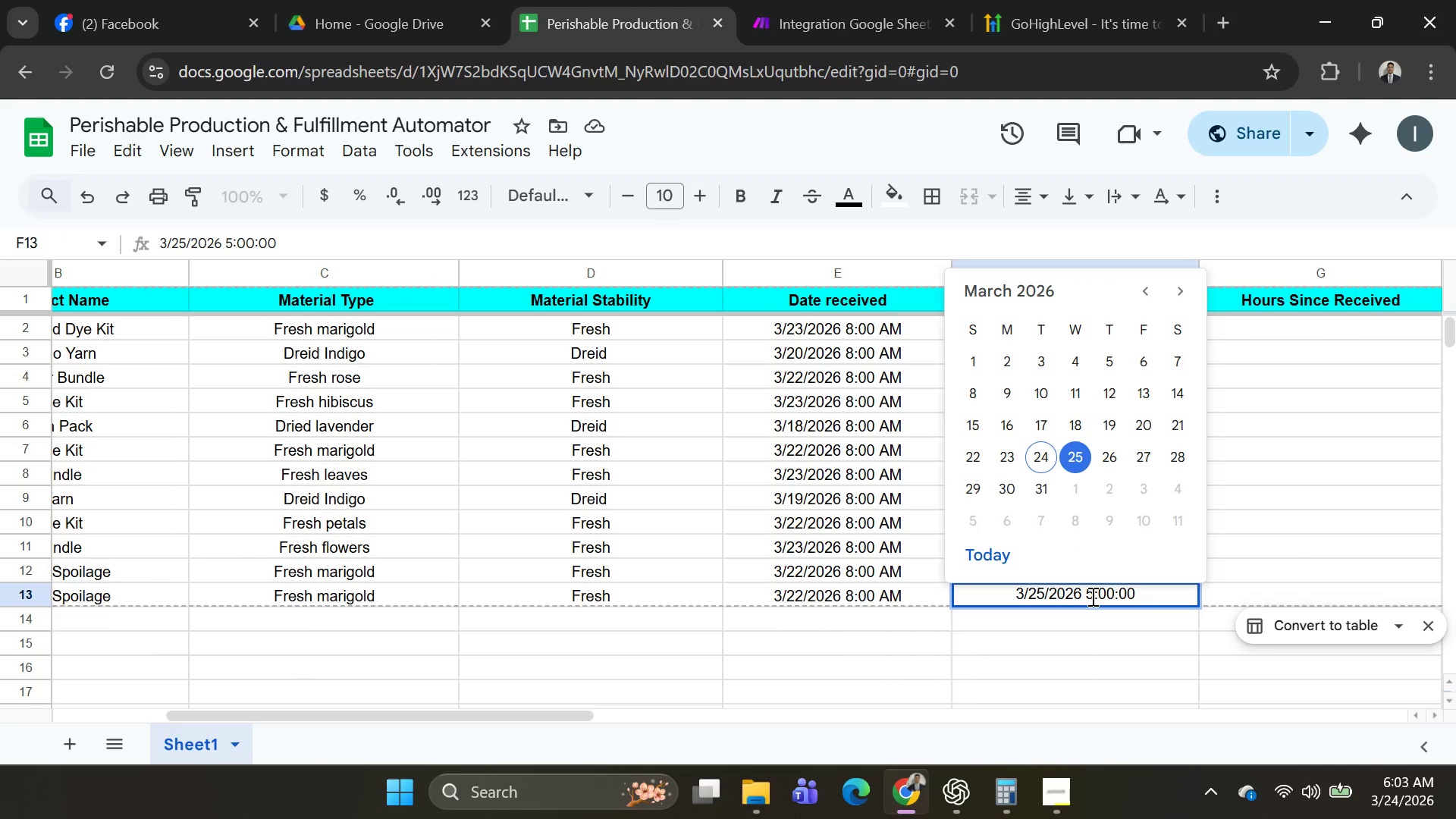 
left_click([1091, 596])
 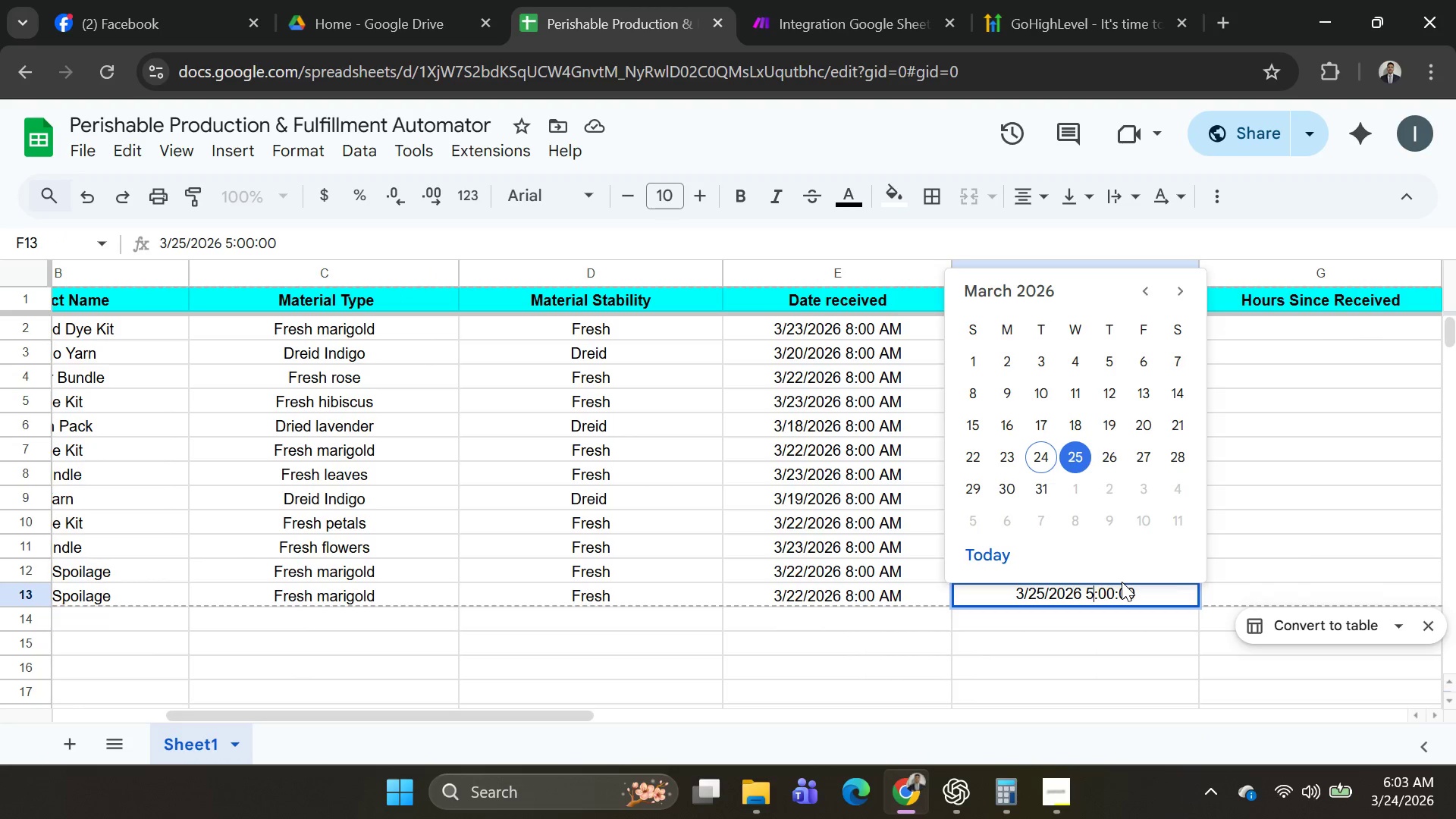 
key(Alt+AltLeft)
 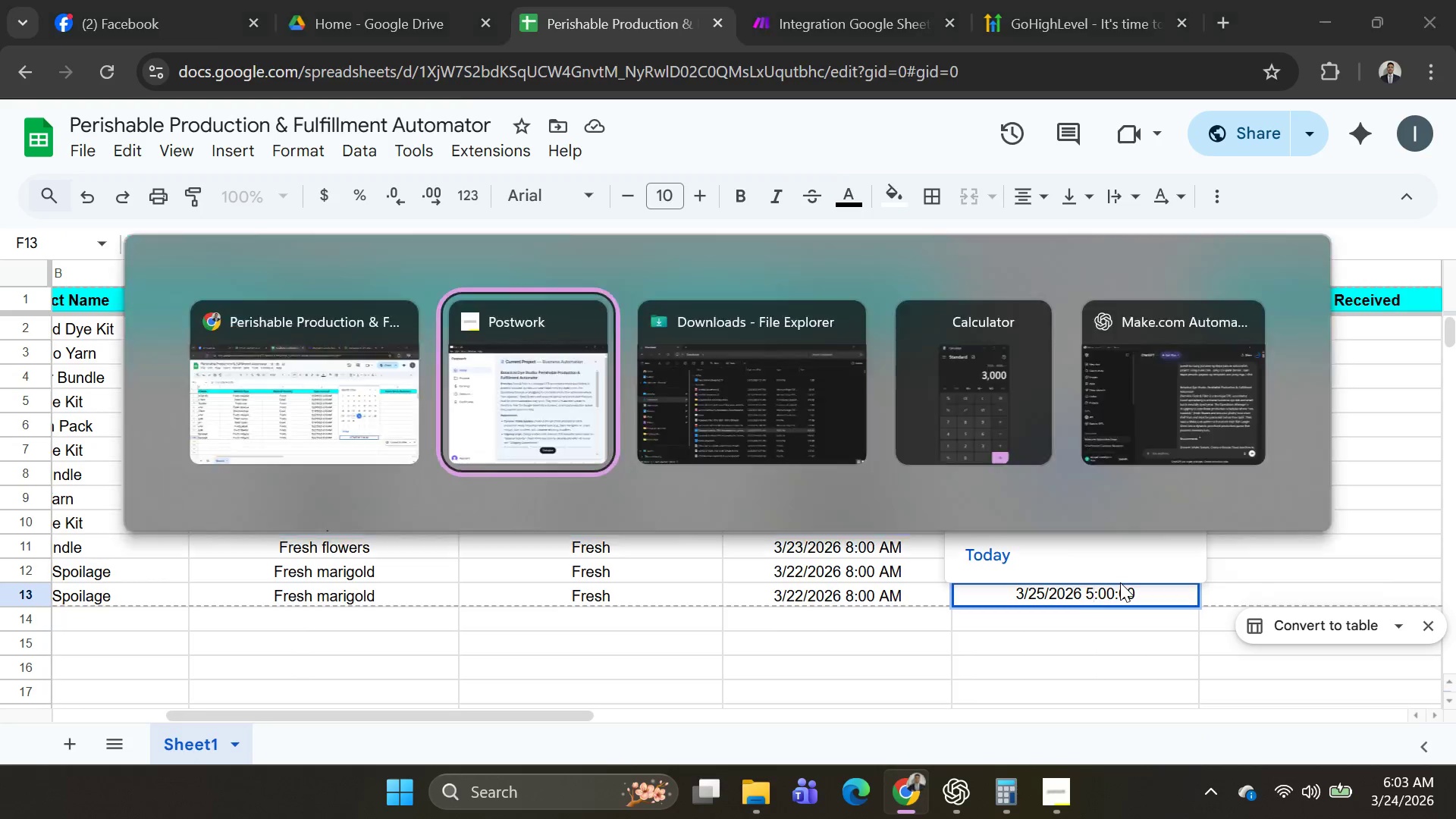 
key(Alt+Tab)